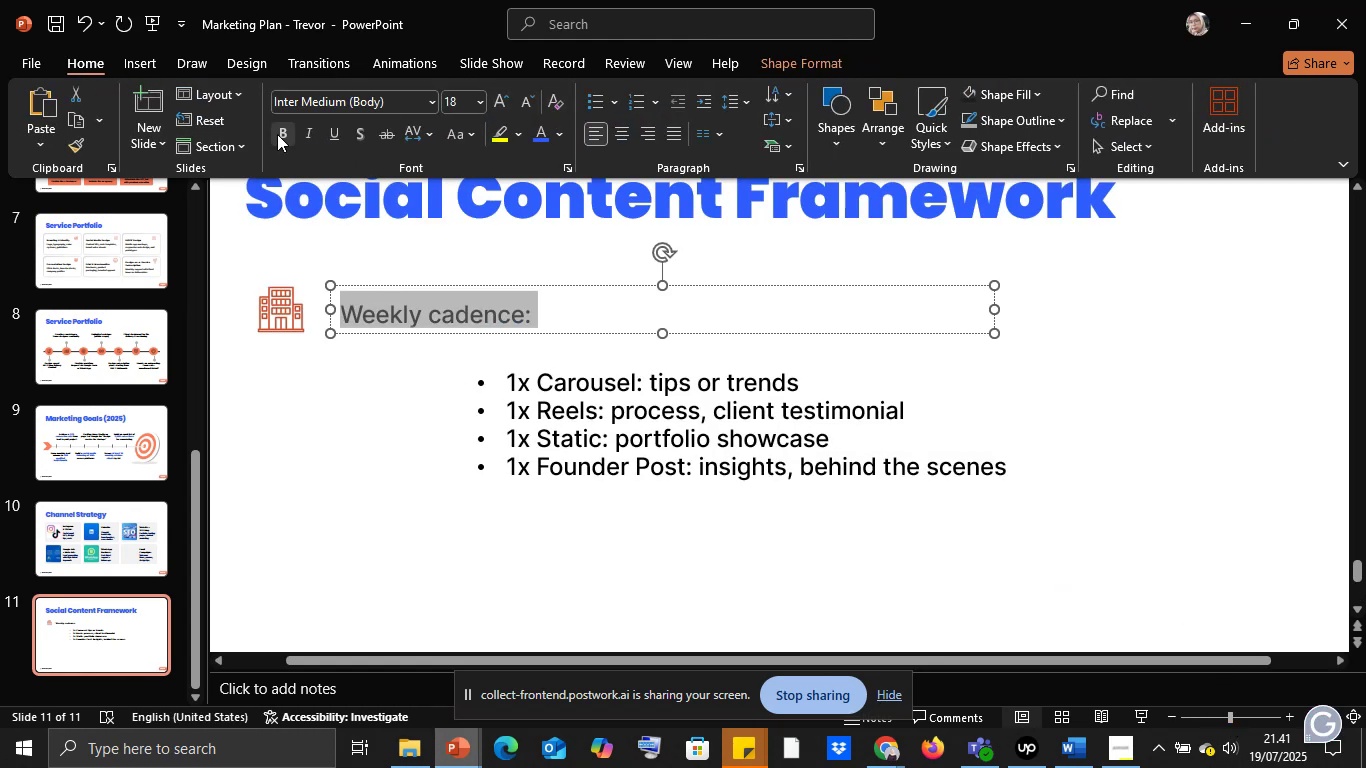 
left_click([577, 437])
 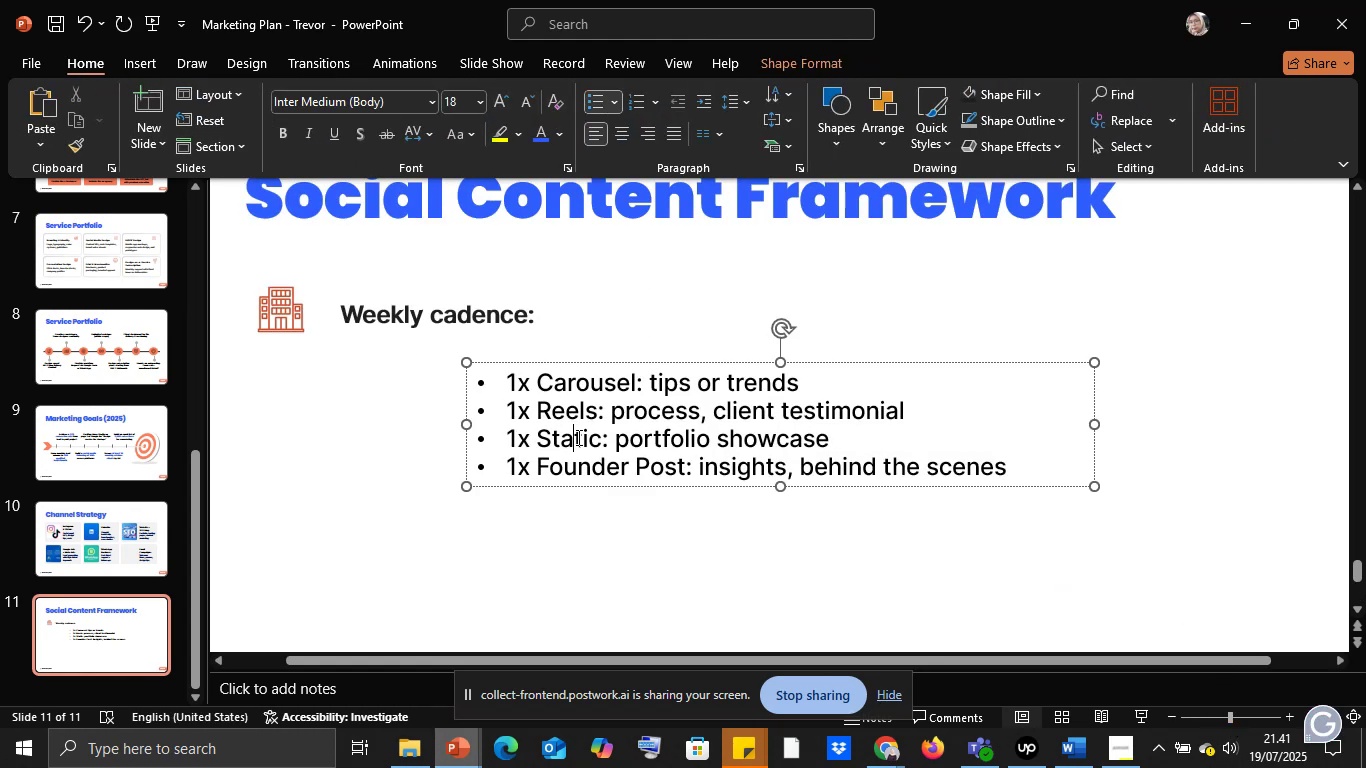 
key(Control+A)
 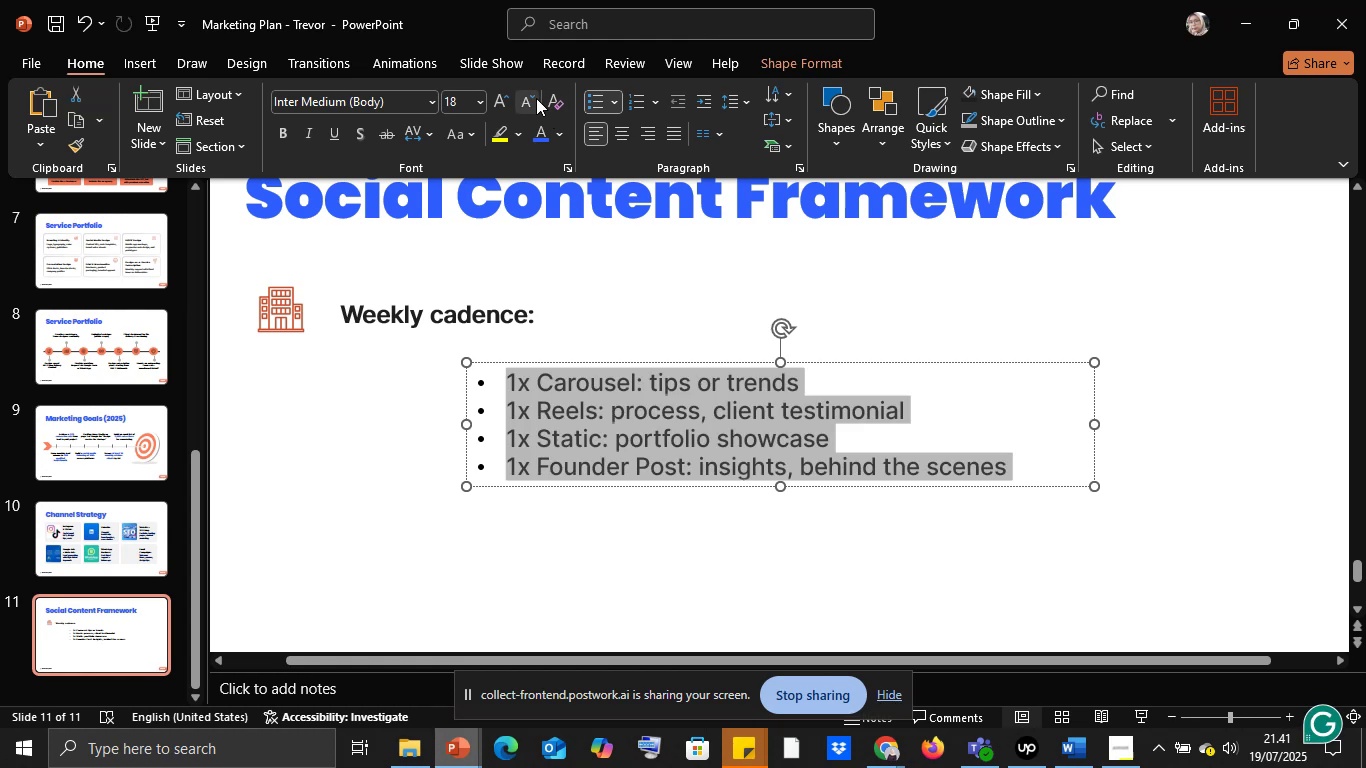 
left_click([534, 96])
 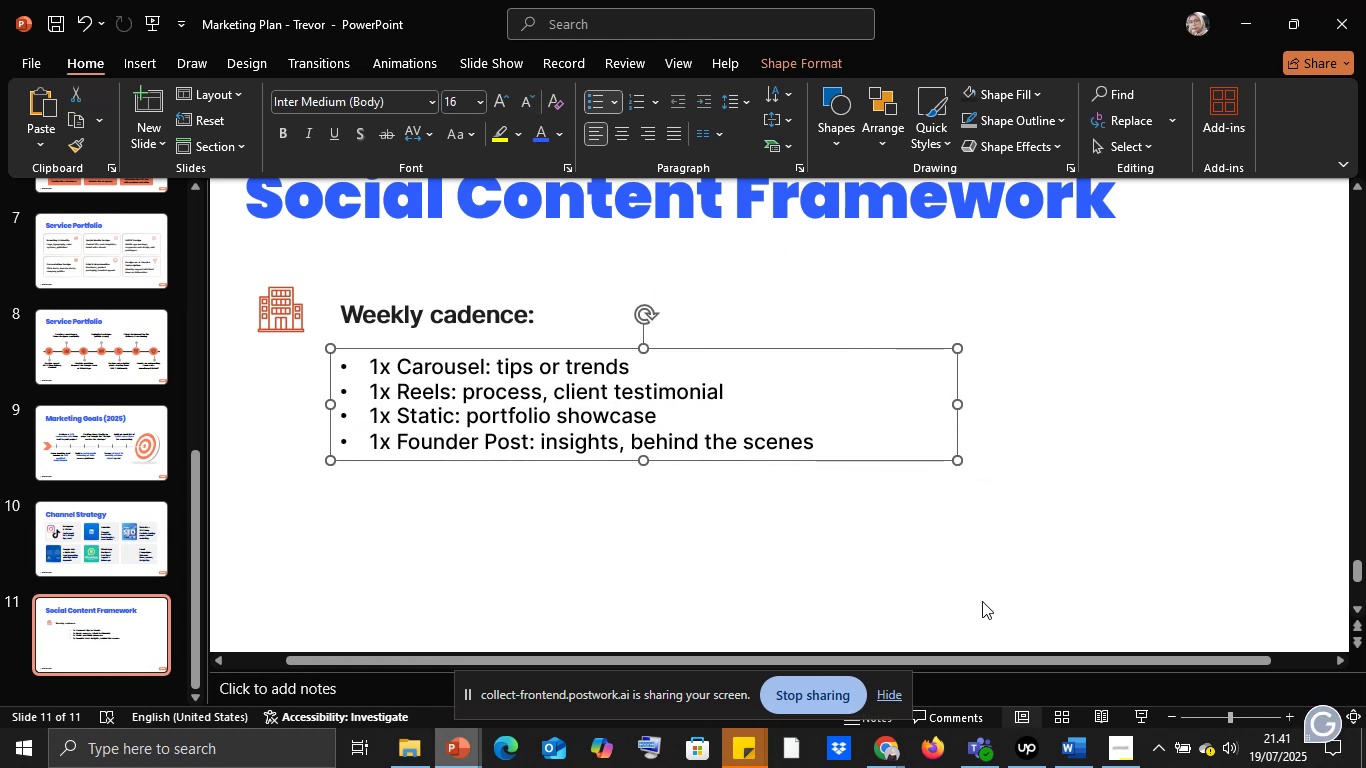 
left_click([1220, 721])
 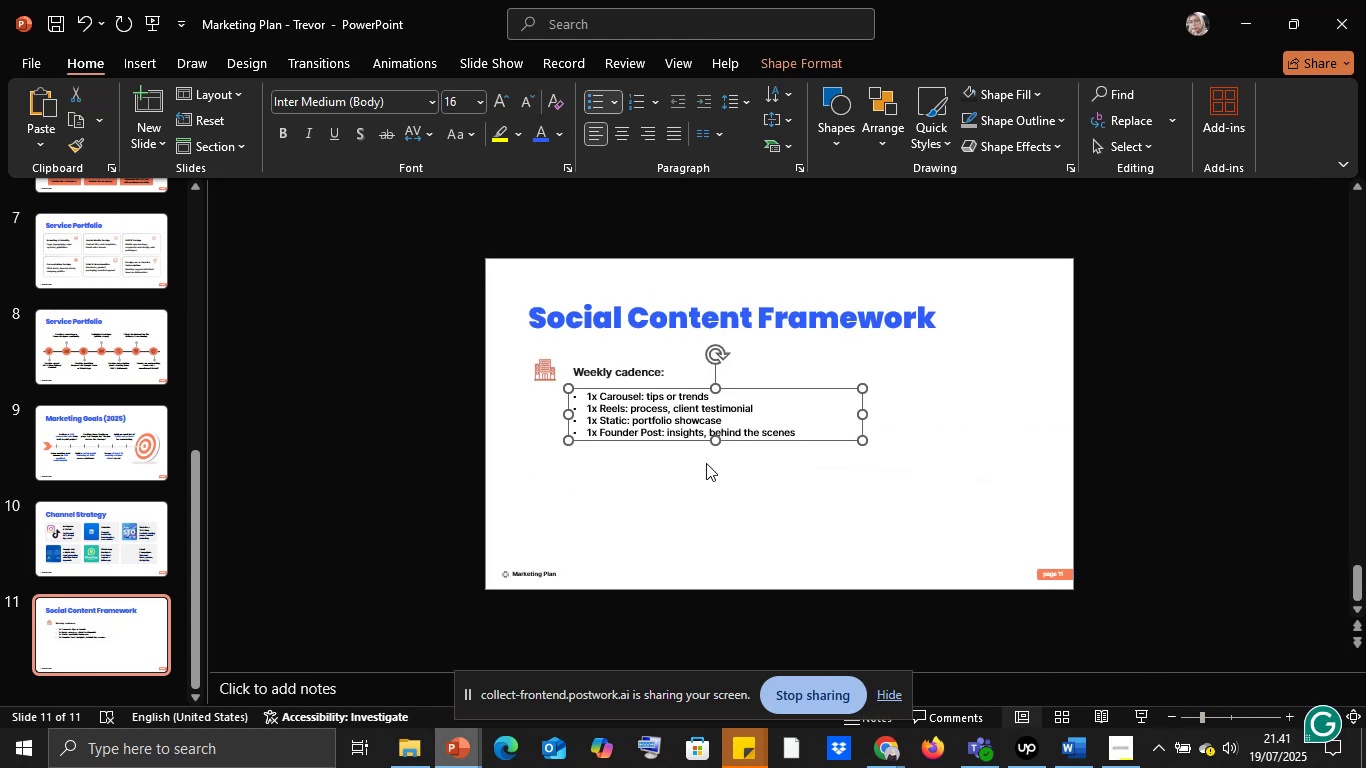 
left_click([605, 418])
 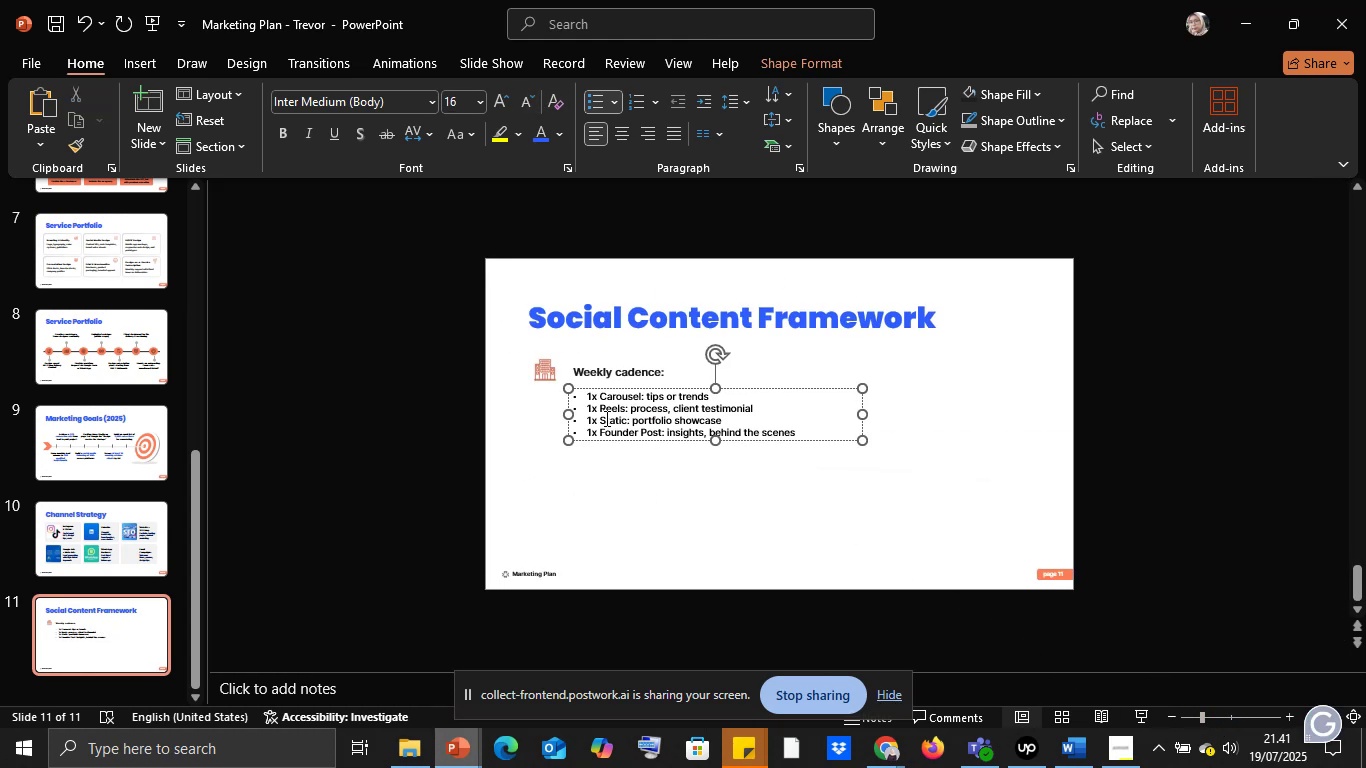 
key(Control+A)
 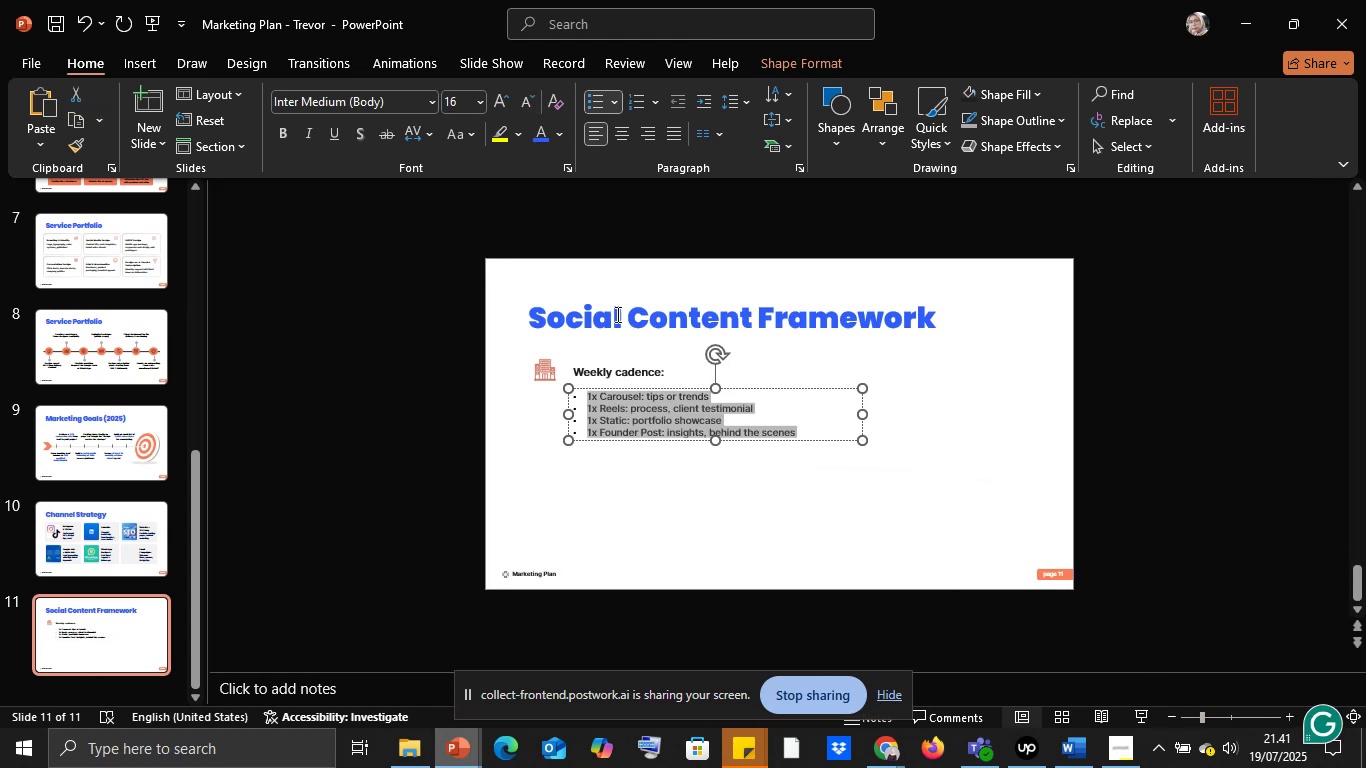 
hold_key(key=ShiftLeft, duration=0.78)
left_click([593, 367])
 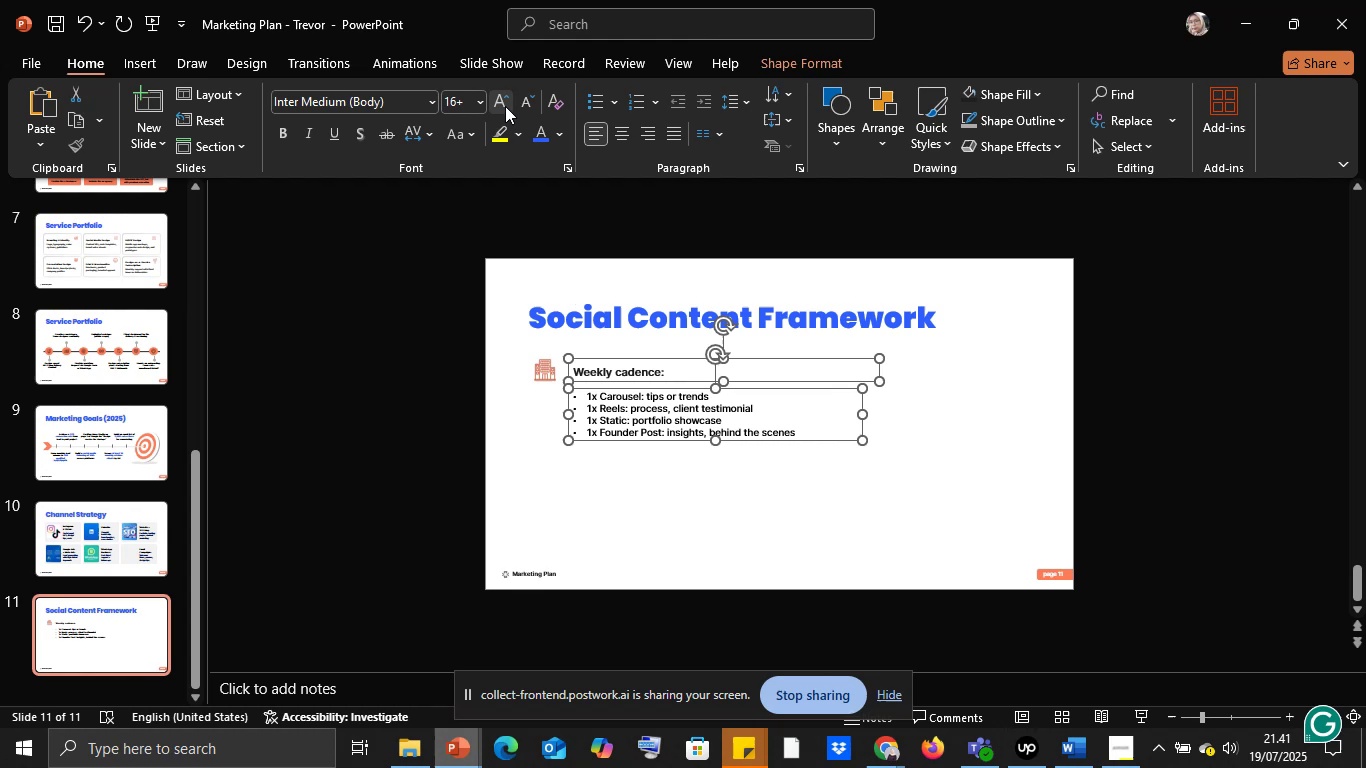 
left_click([504, 105])
 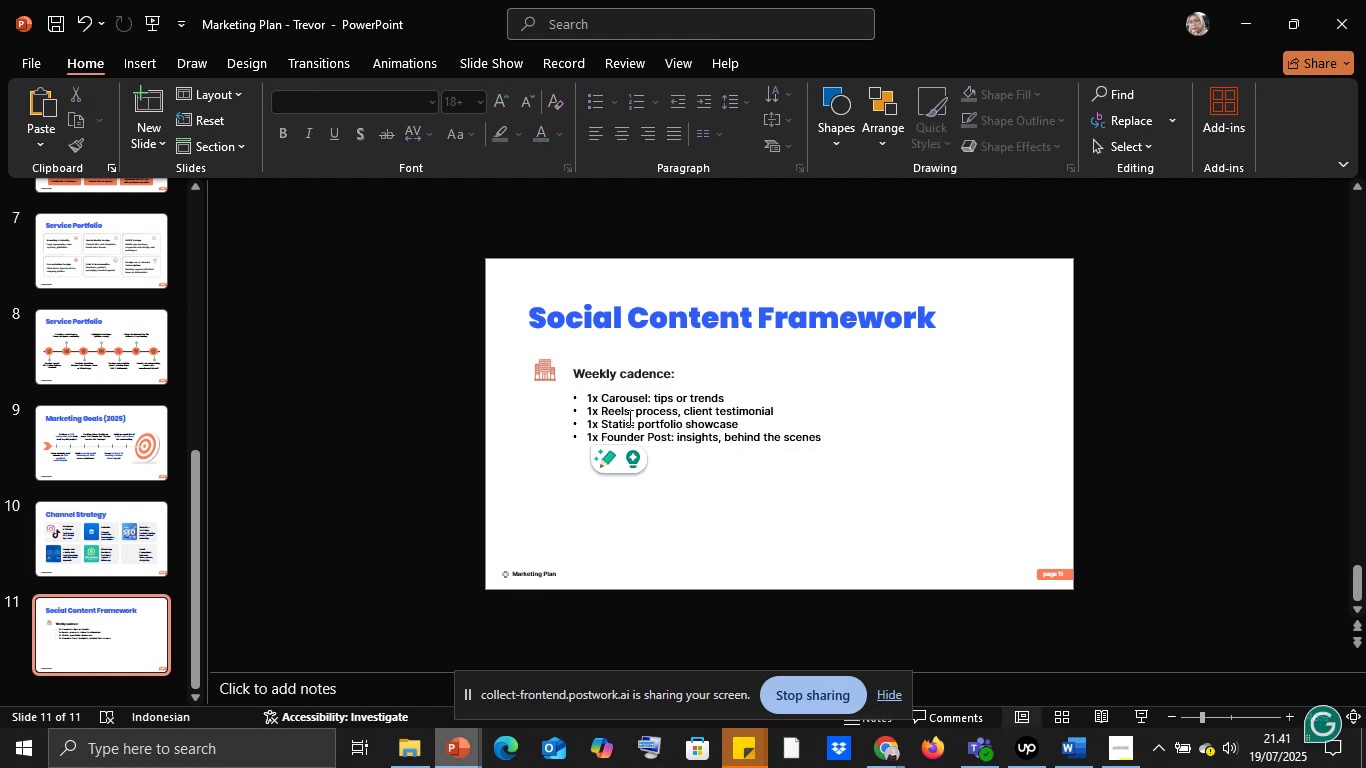 
double_click([625, 410])
 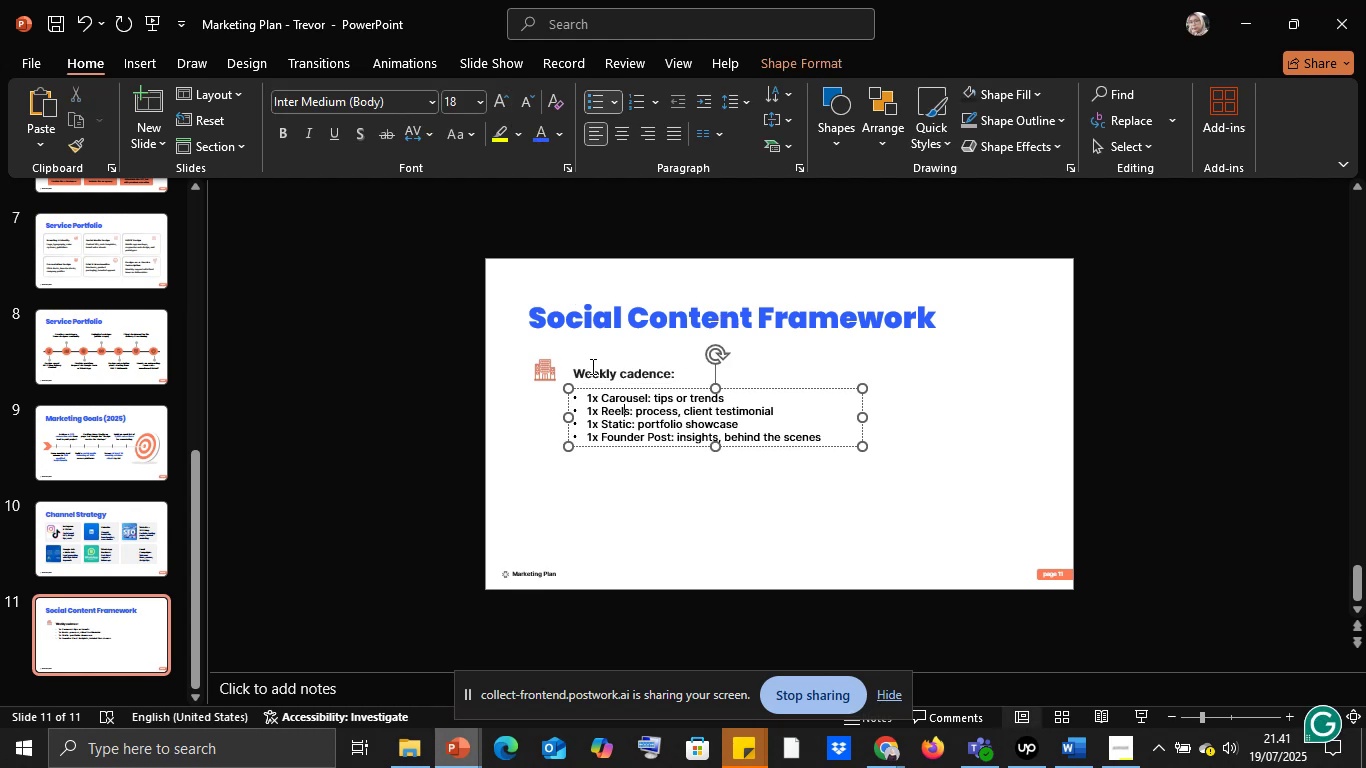 
left_click([591, 366])
 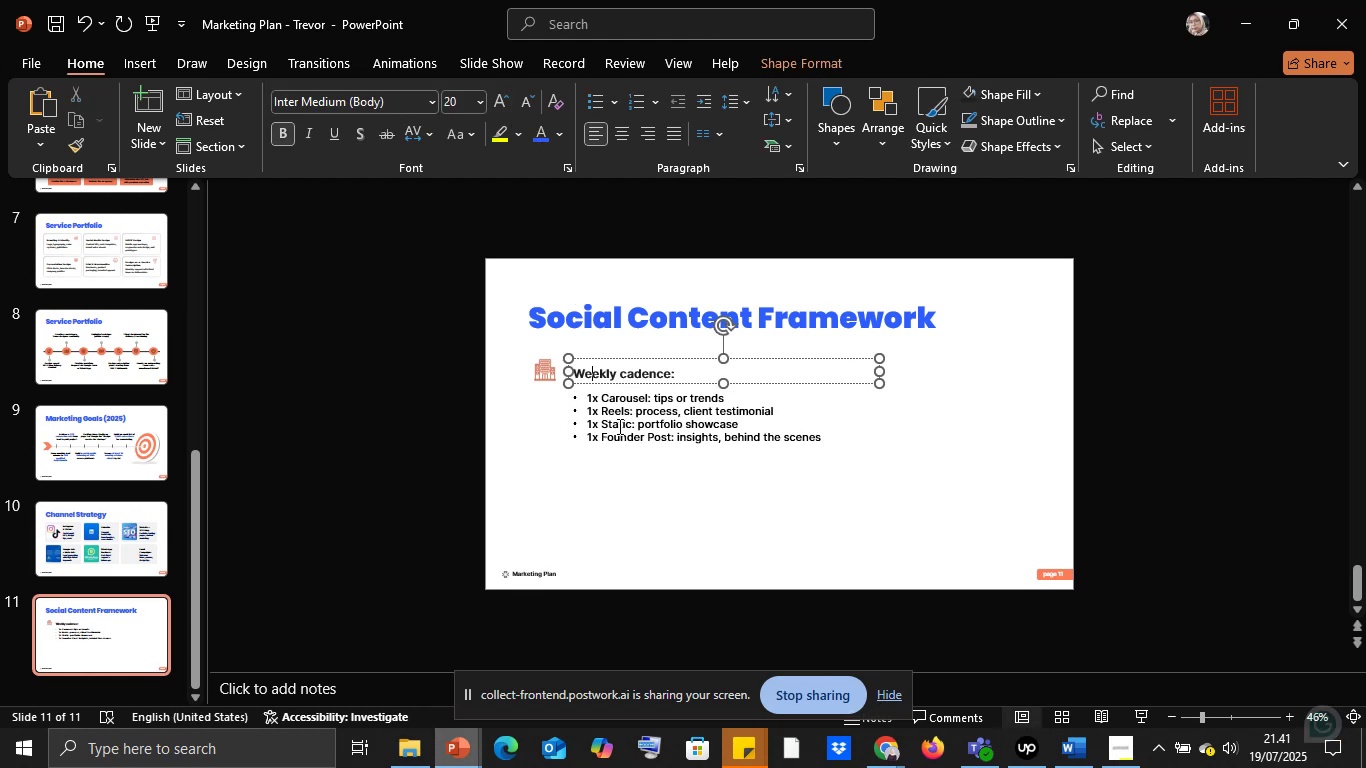 
left_click([618, 426])
 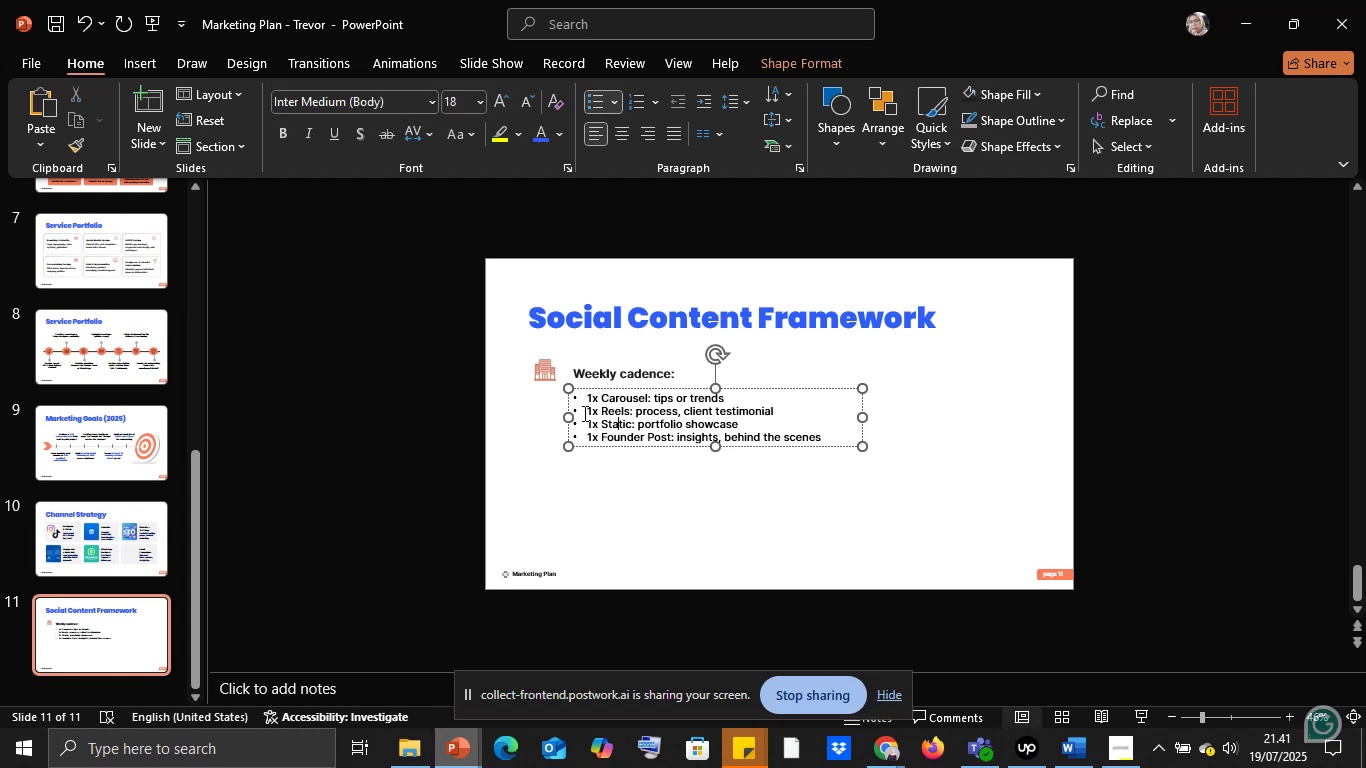 
key(Shift+ShiftLeft)
 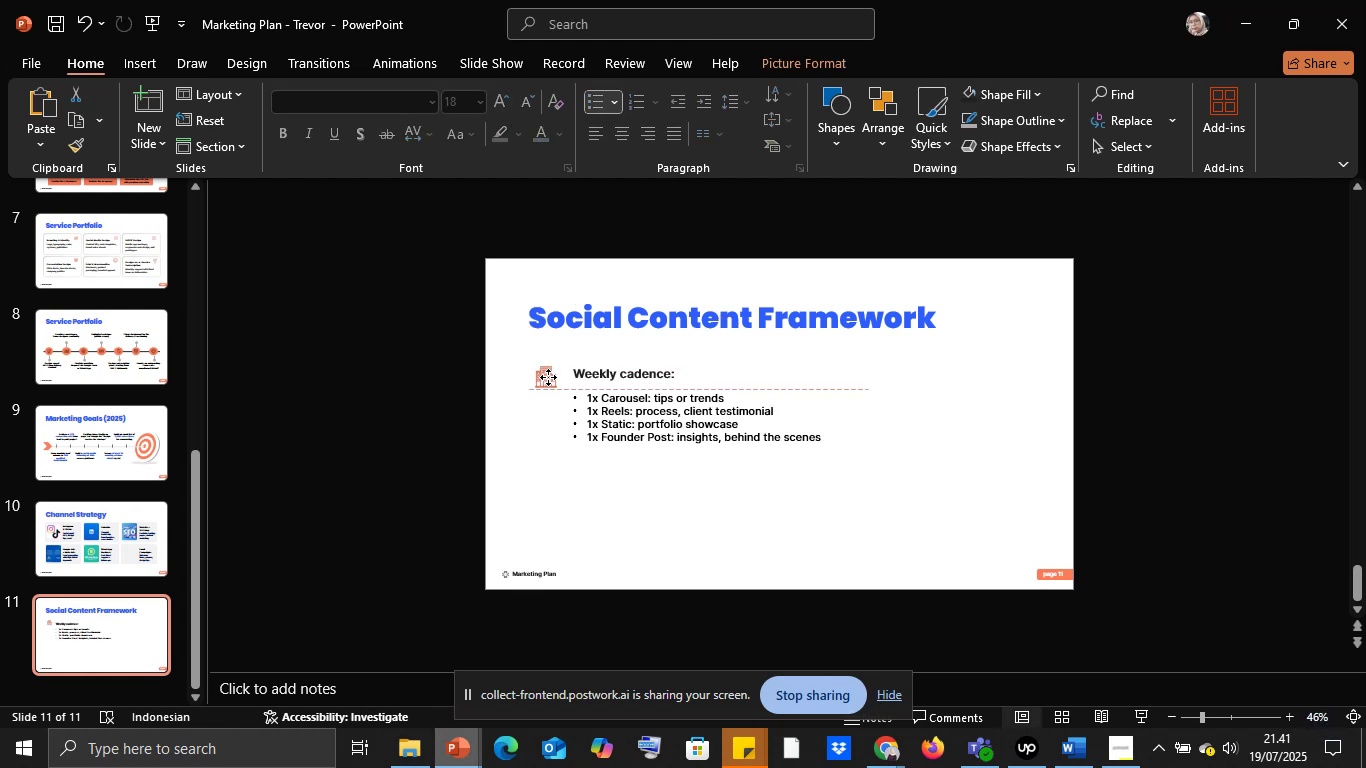 
hold_key(key=ShiftLeft, duration=0.47)
left_click([613, 370])
 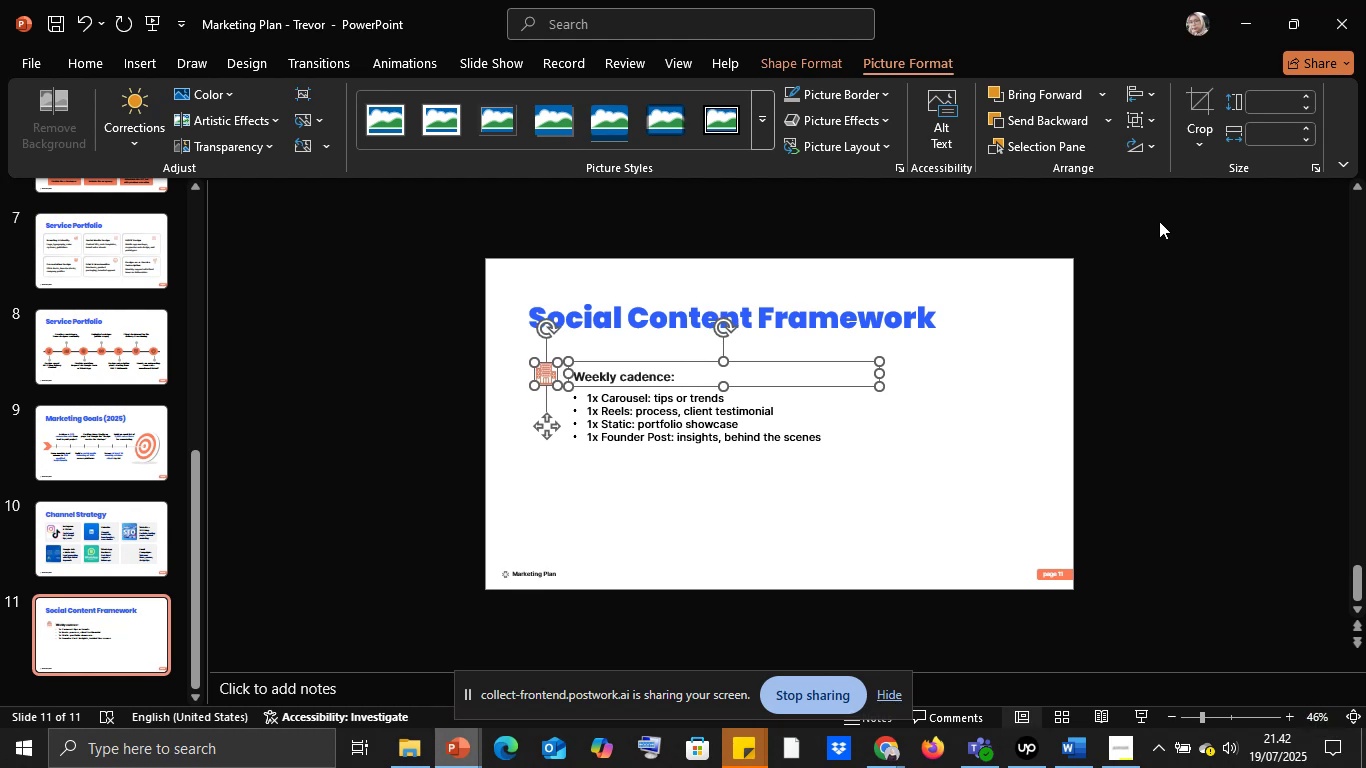 
wait(5.65)
 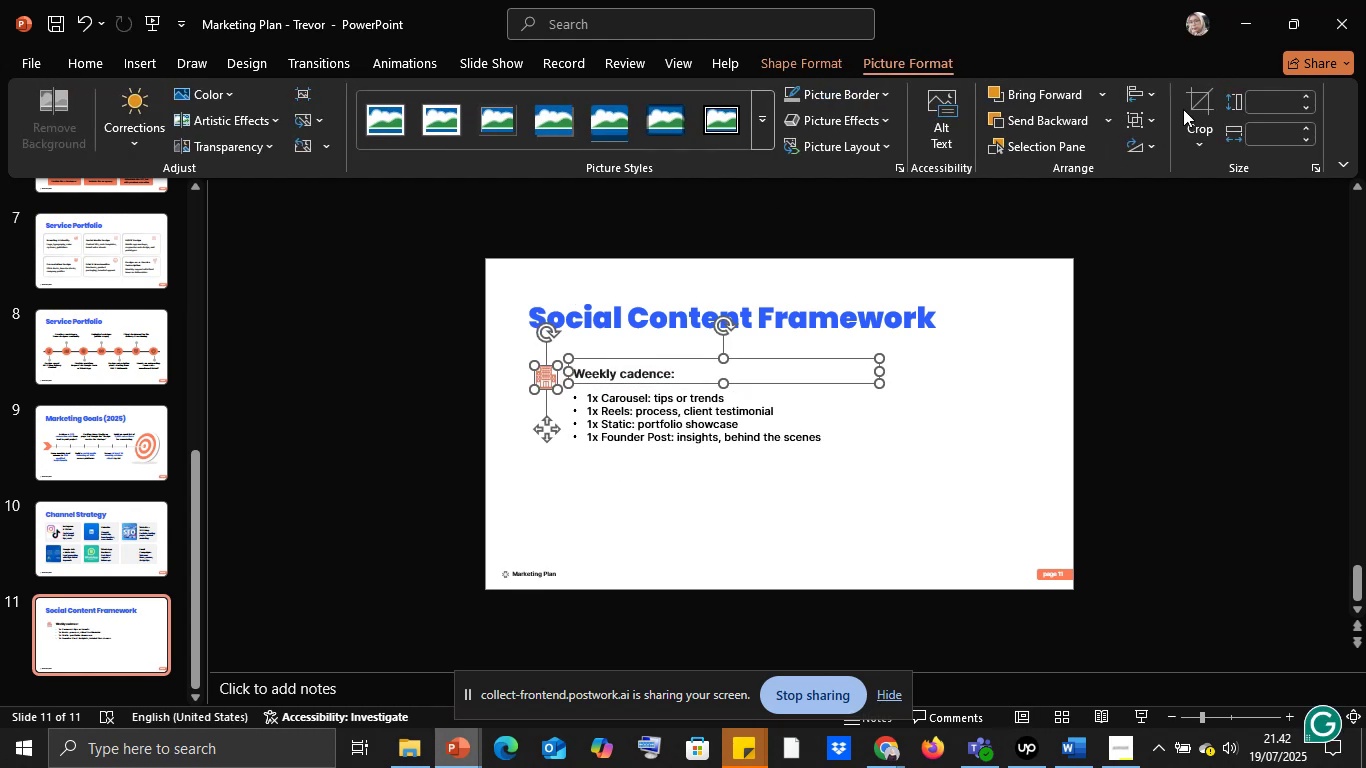 
left_click([612, 400])
 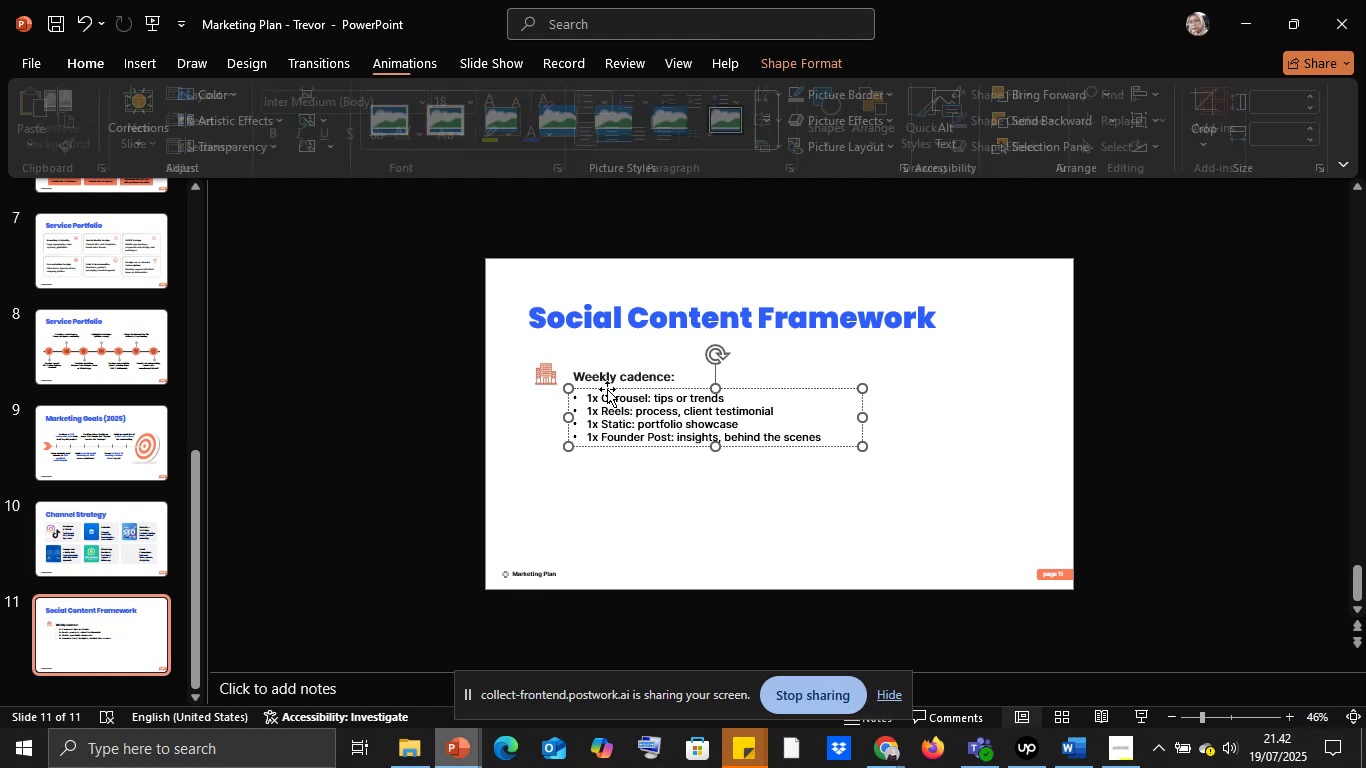 
hold_key(key=ShiftLeft, duration=0.65)
left_click([604, 381])
 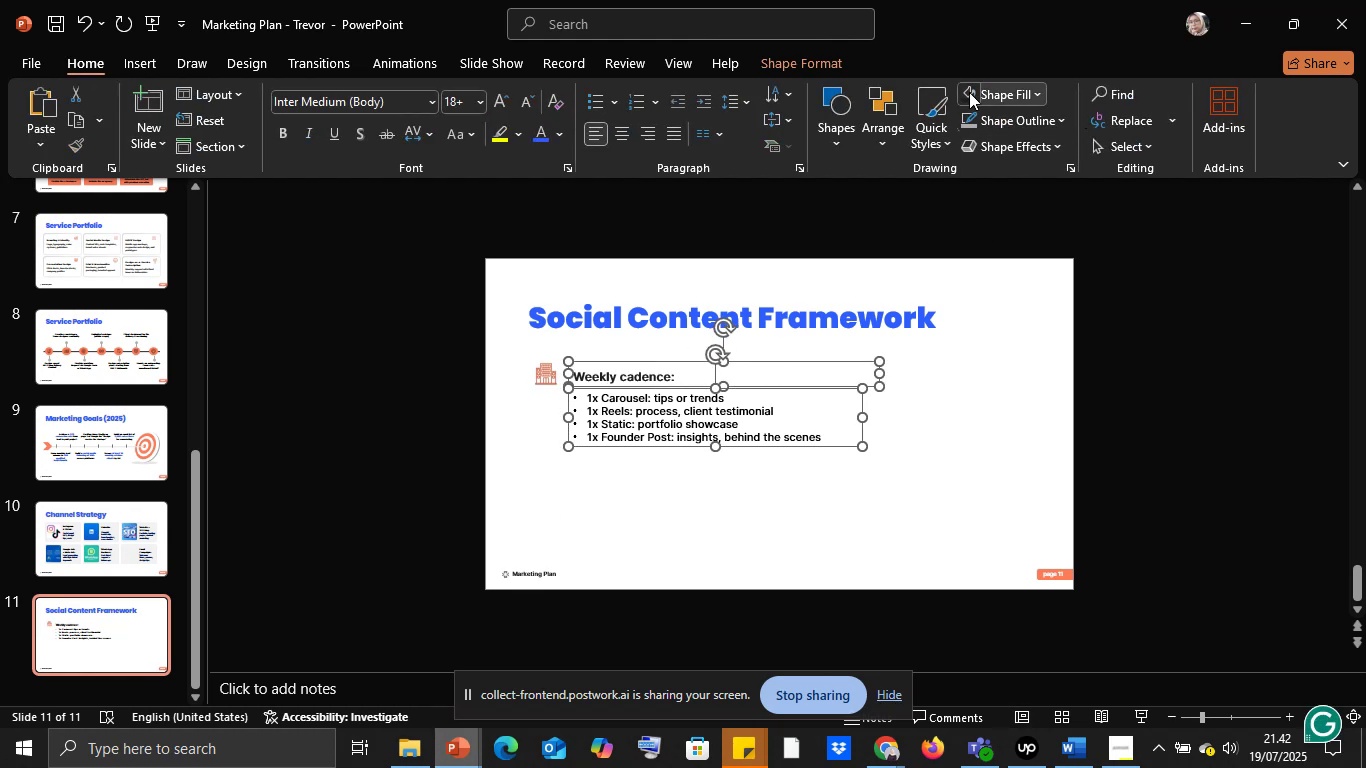 
left_click([789, 71])
 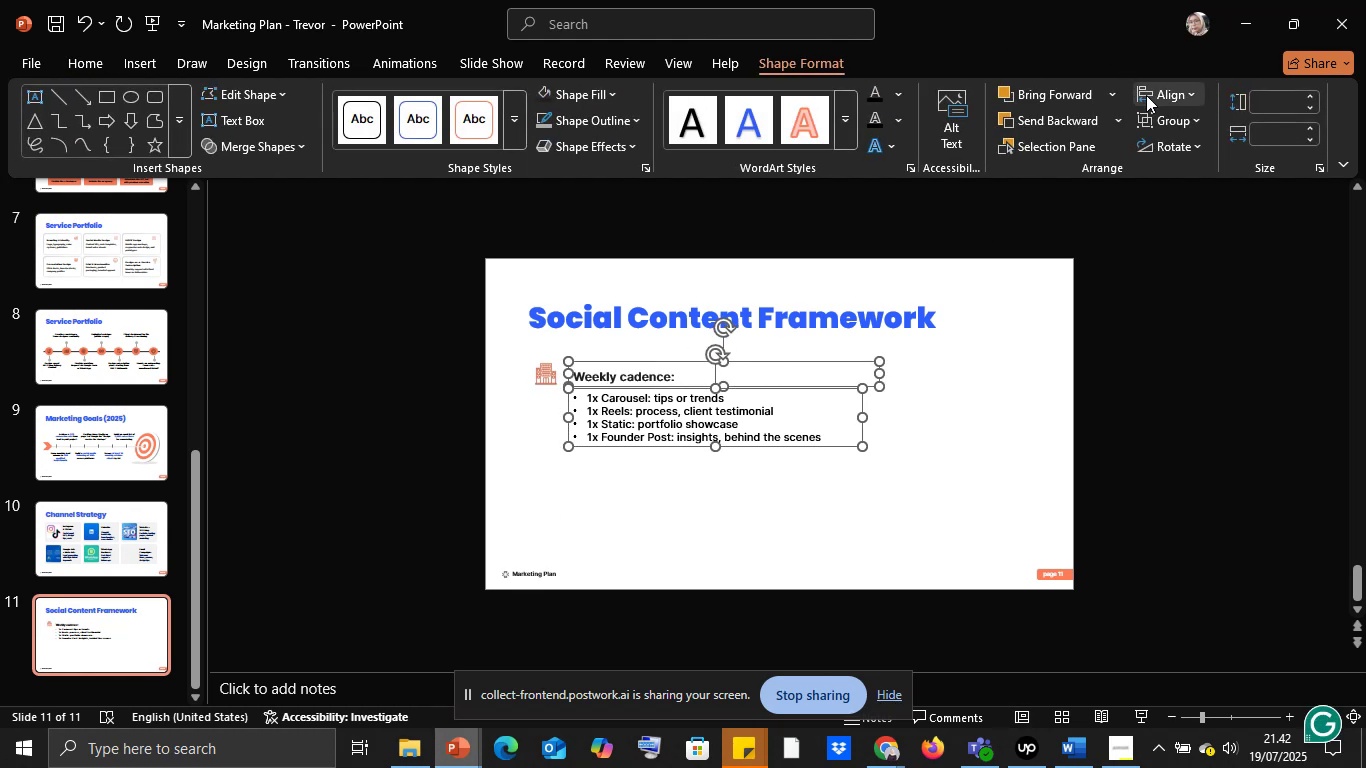 
left_click([1146, 95])
 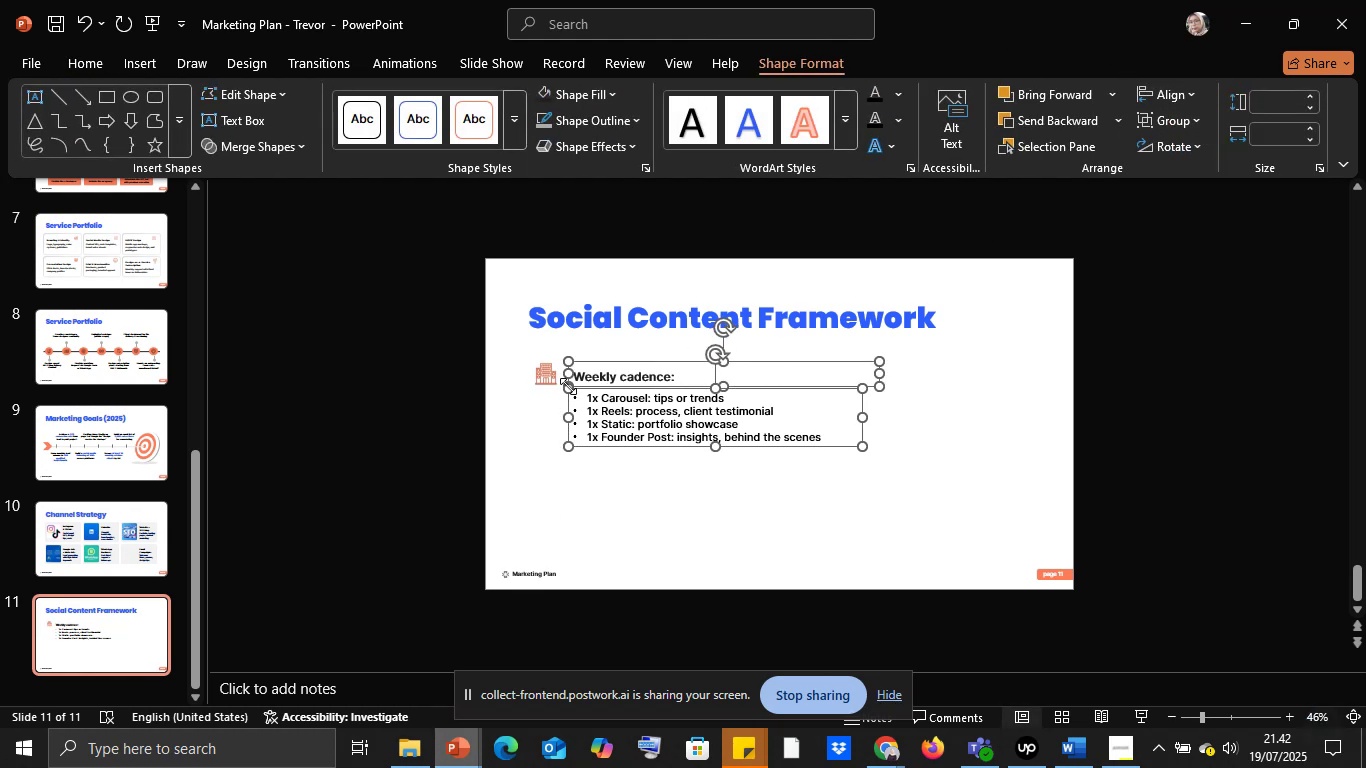 
left_click([513, 368])
 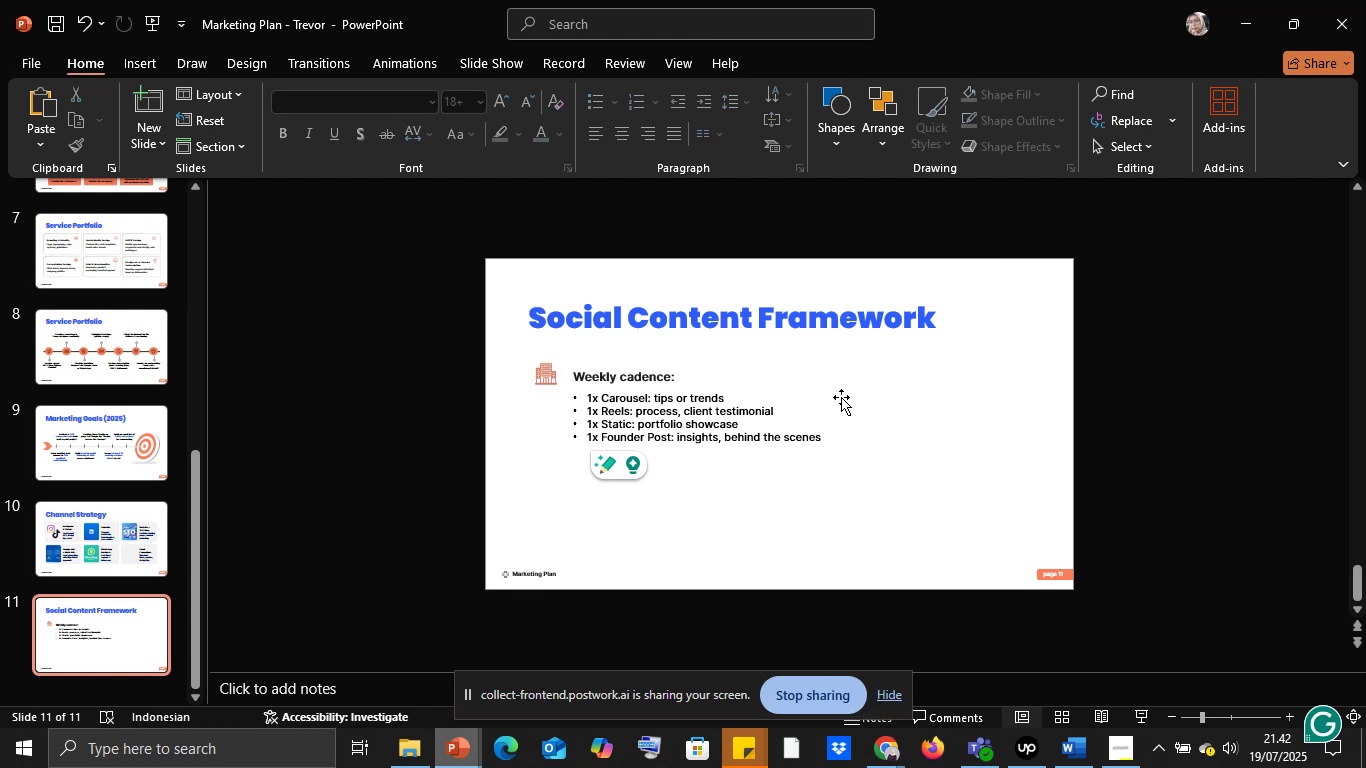 
left_click([823, 368])
 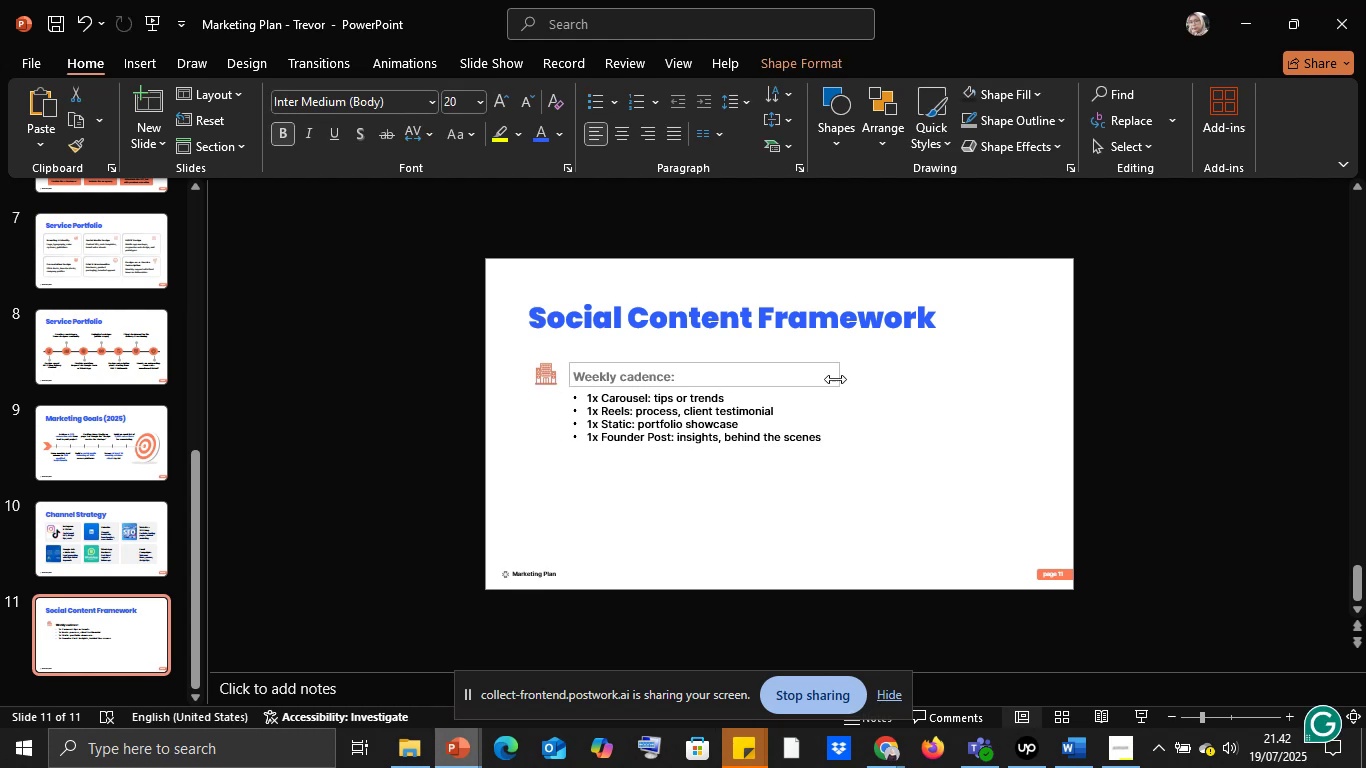 
left_click([813, 439])
 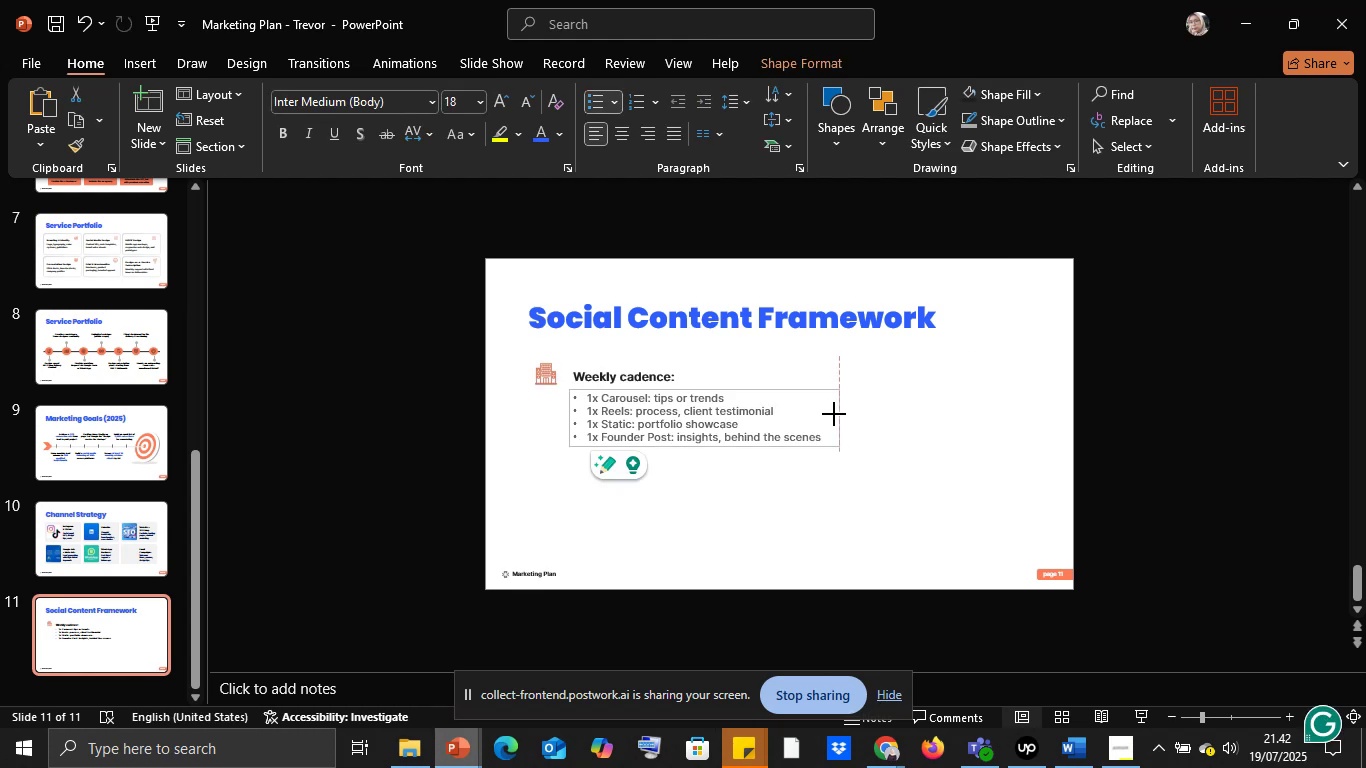 
left_click([878, 427])
 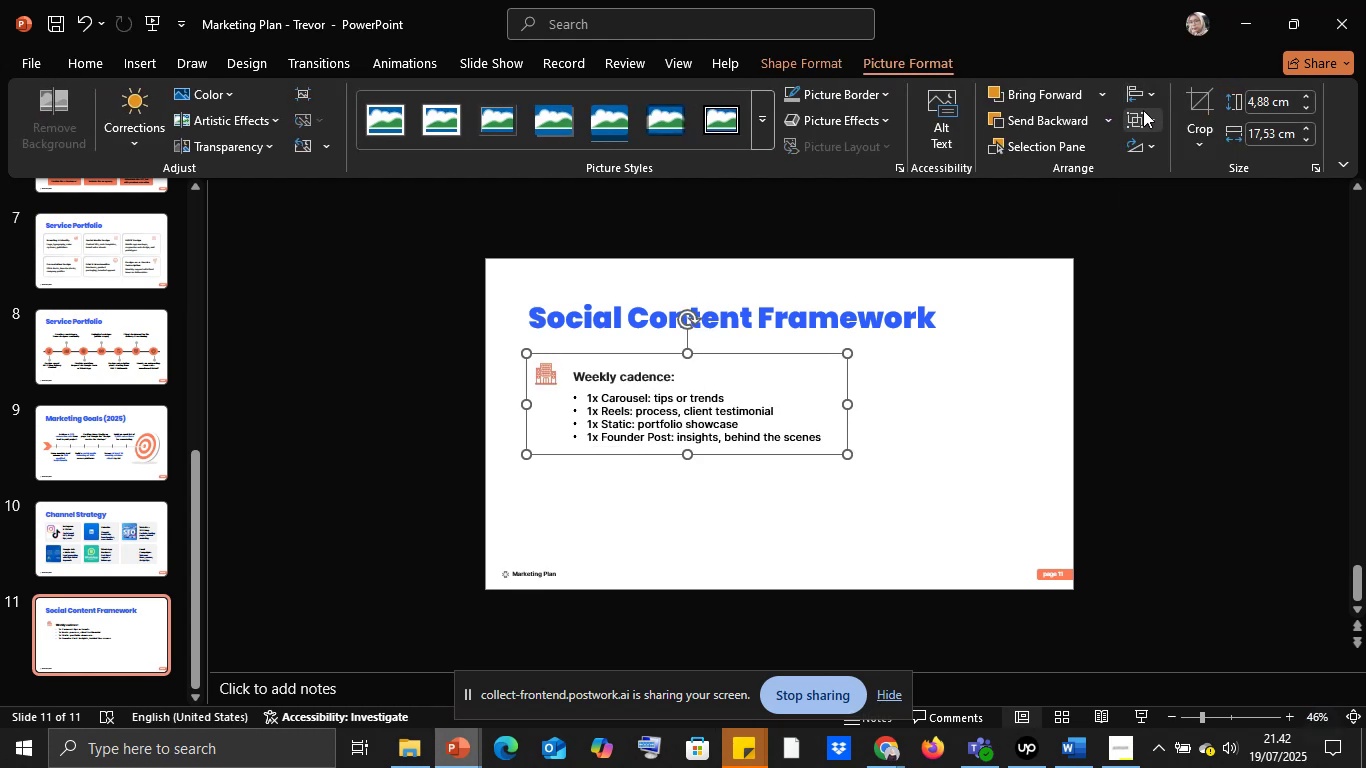 
wait(5.42)
 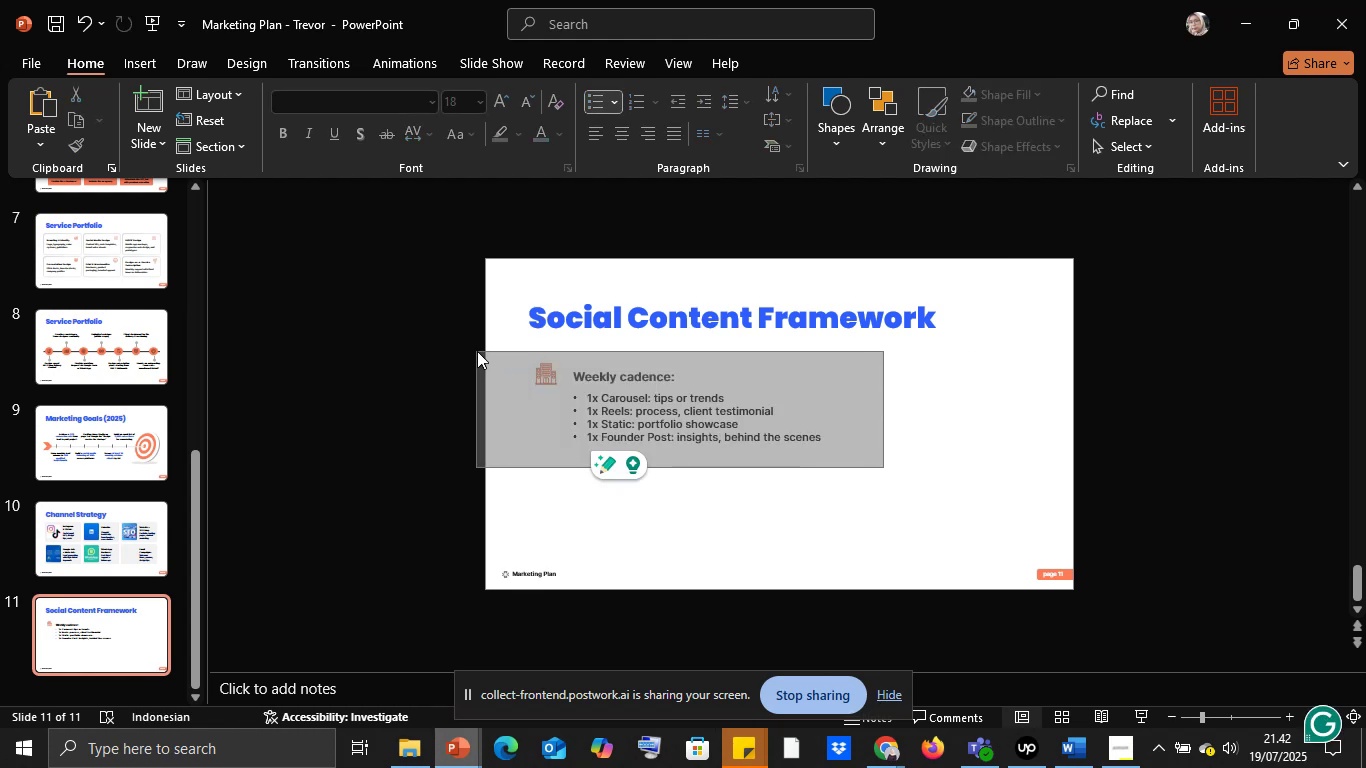 
left_click([1152, 120])
 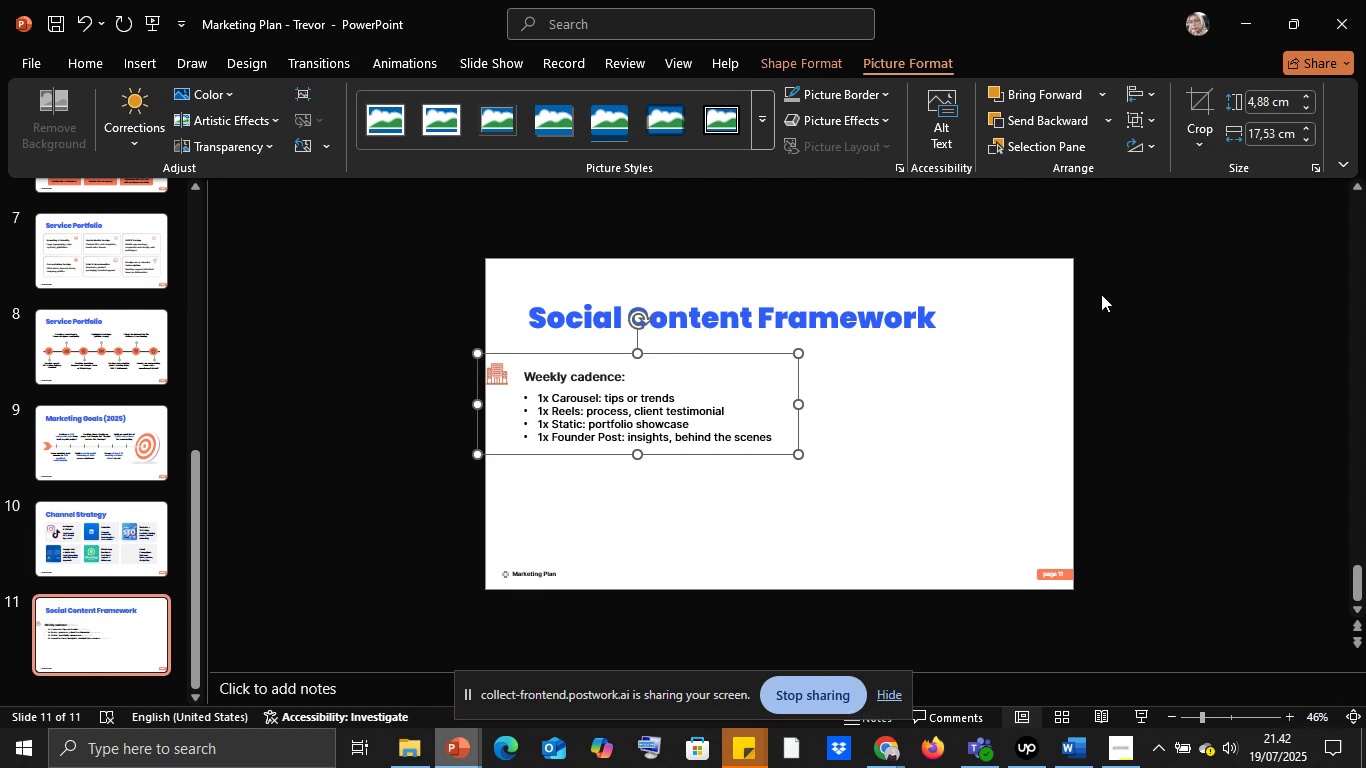 
key(Control+Z)
 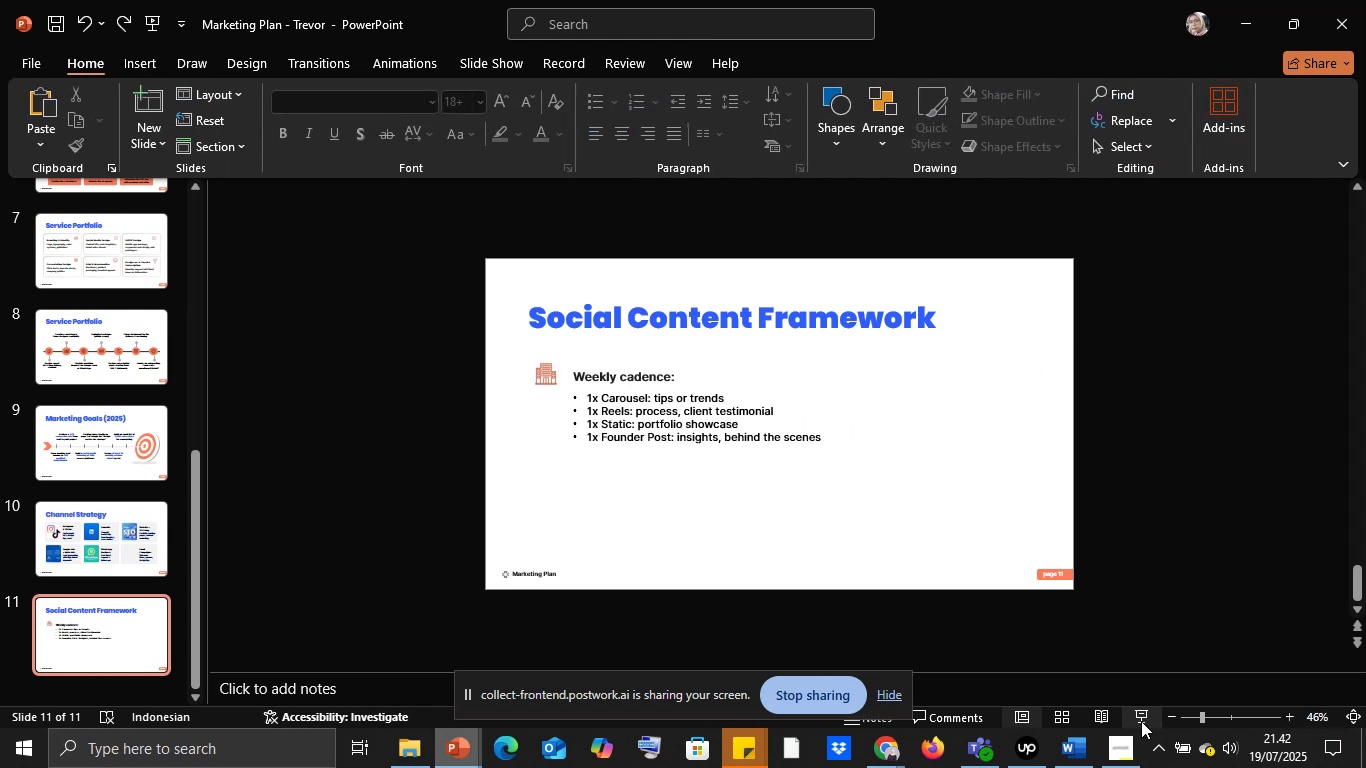 
left_click([1139, 721])
 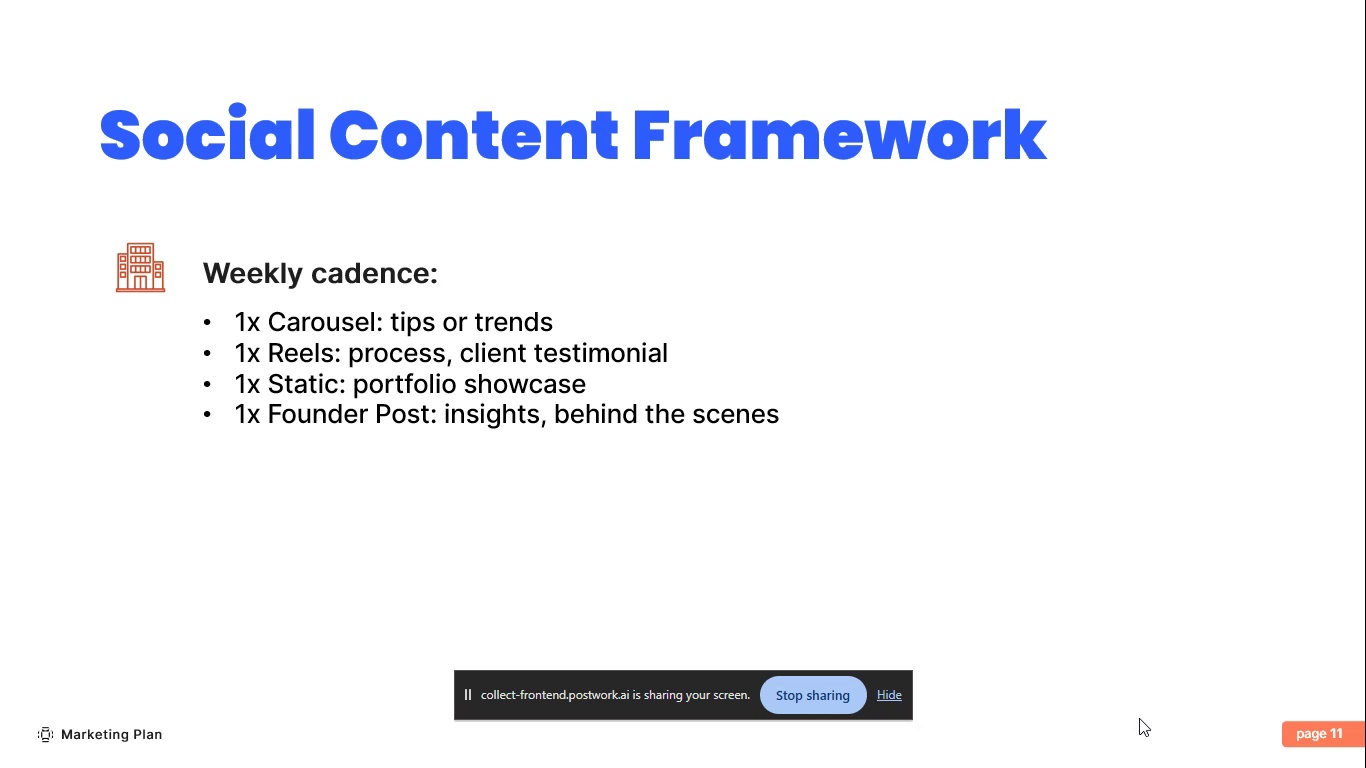 
wait(129.1)
 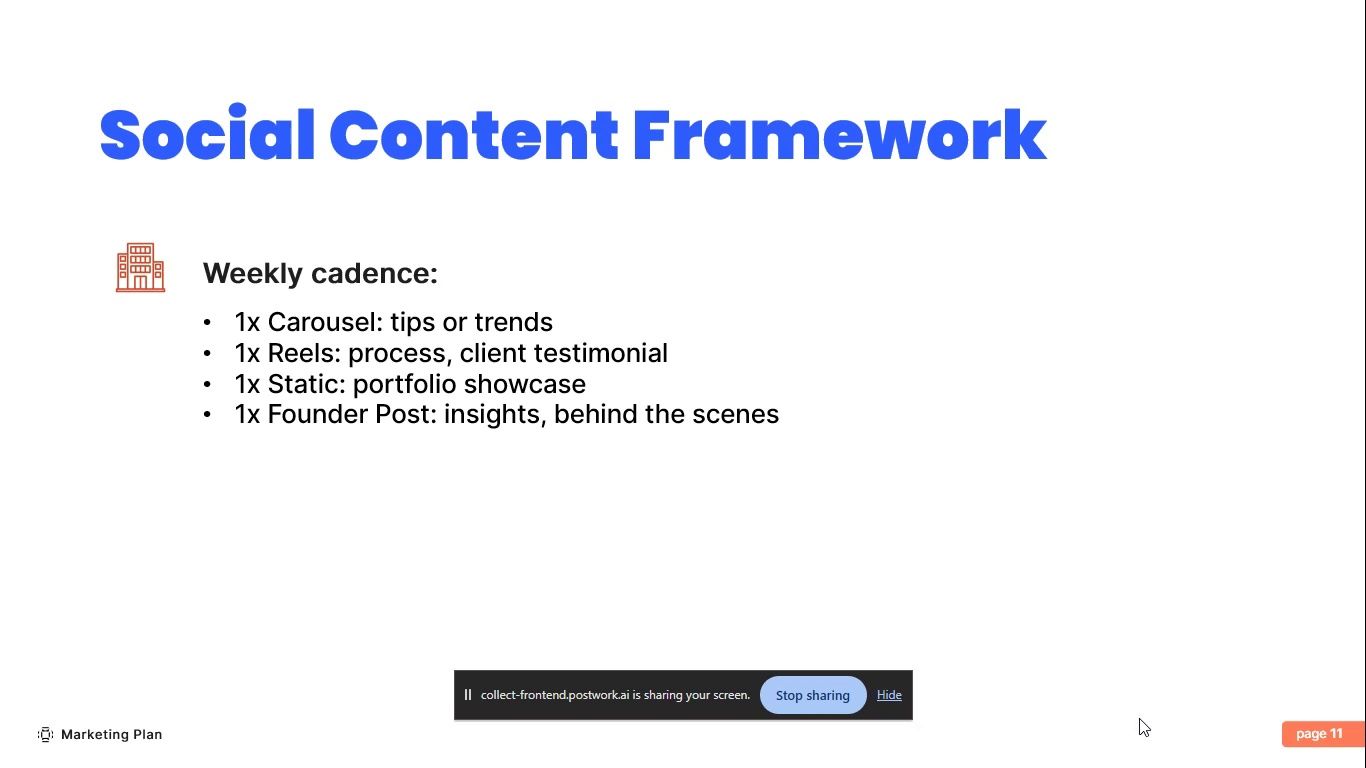 
key(Escape)
 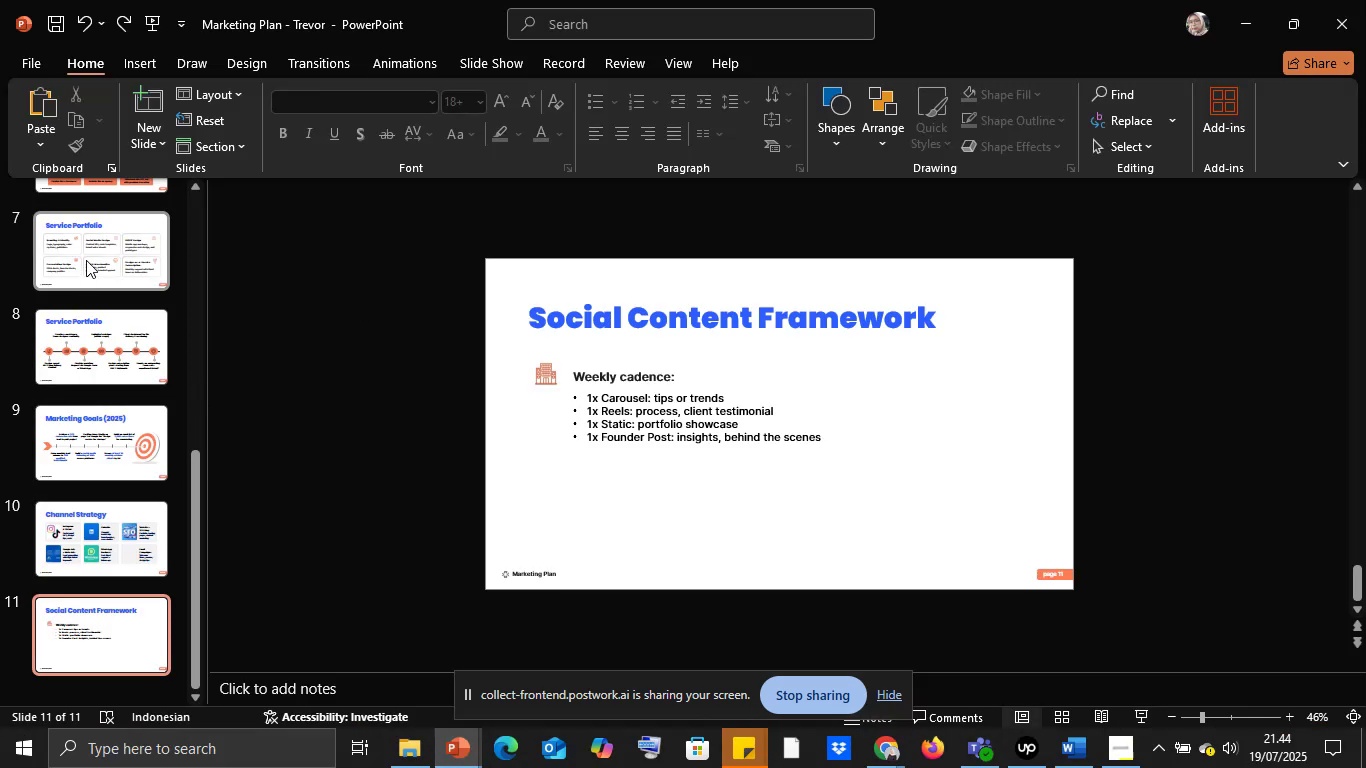 
scroll: coordinate [103, 292], scroll_direction: up, amount: 9.0
 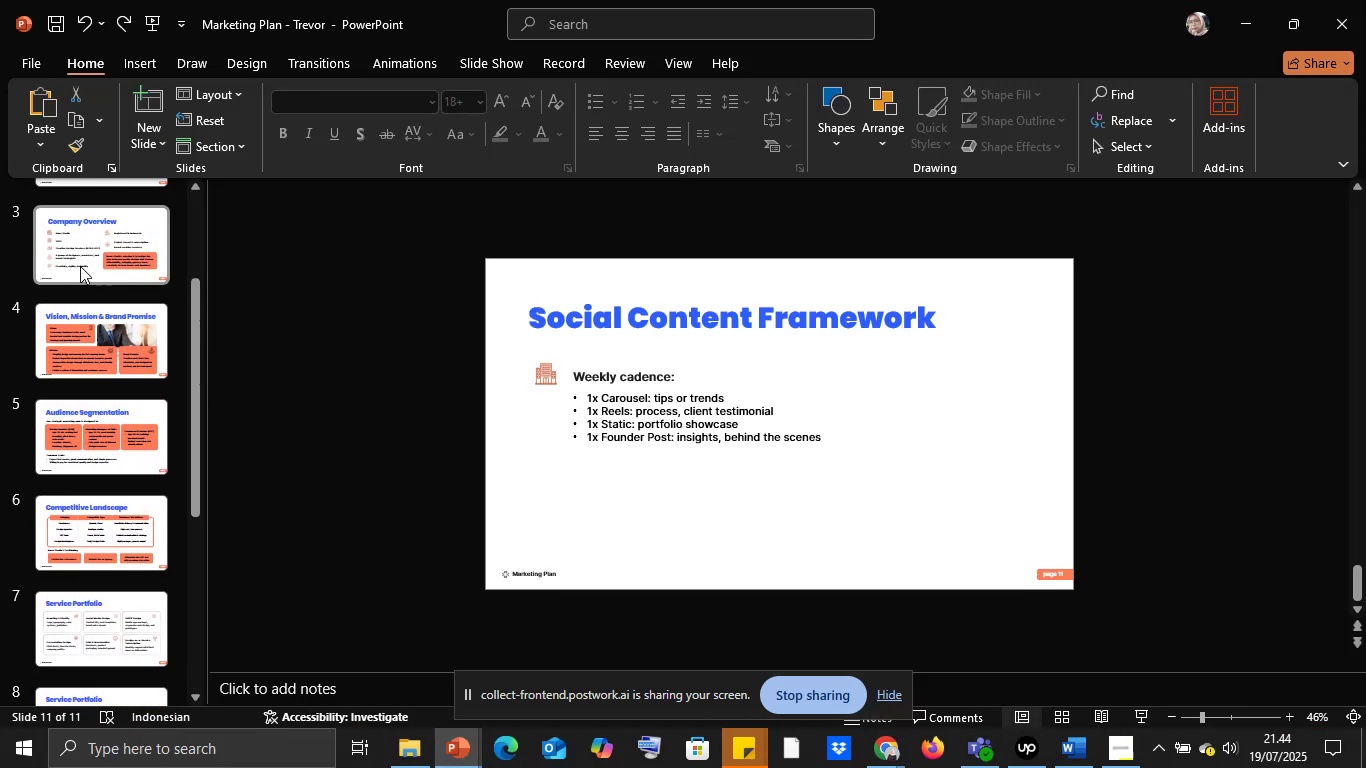 
left_click([80, 266])
 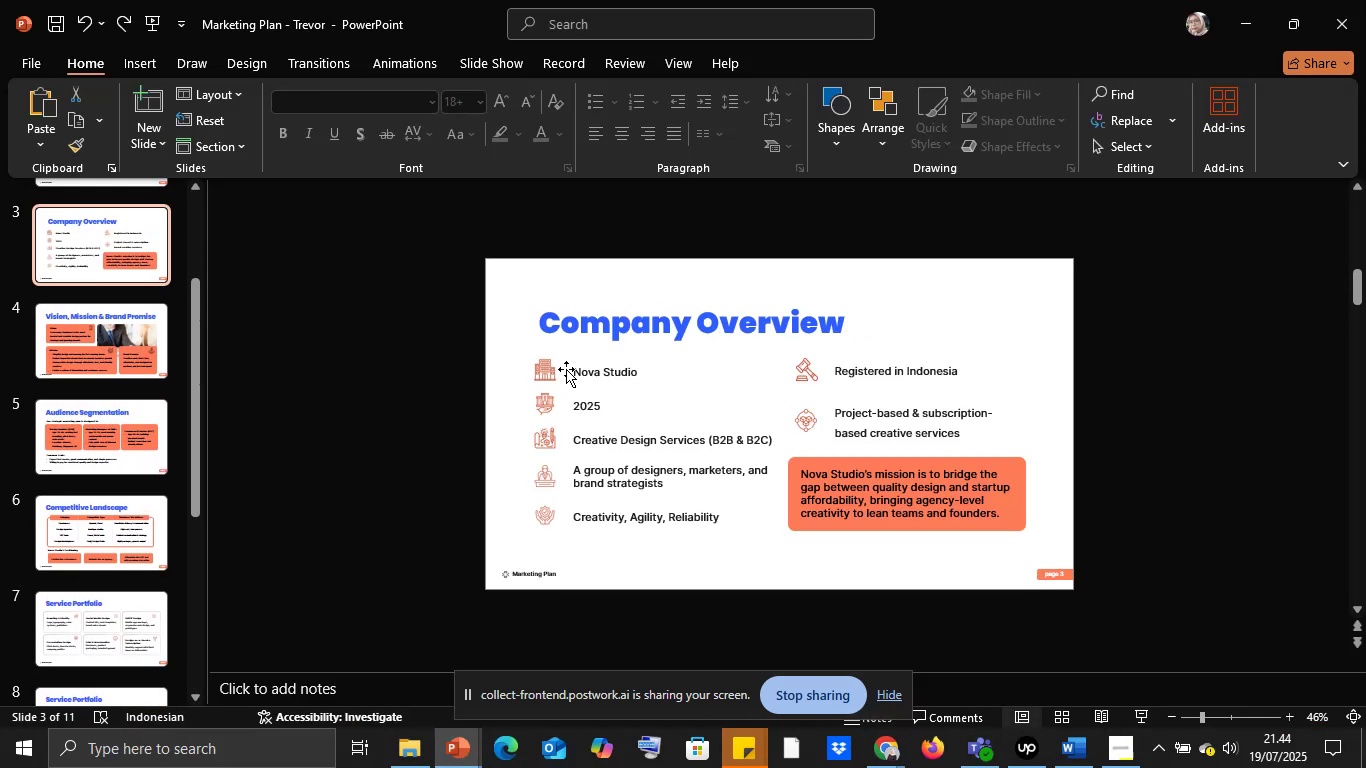 
left_click([566, 369])
 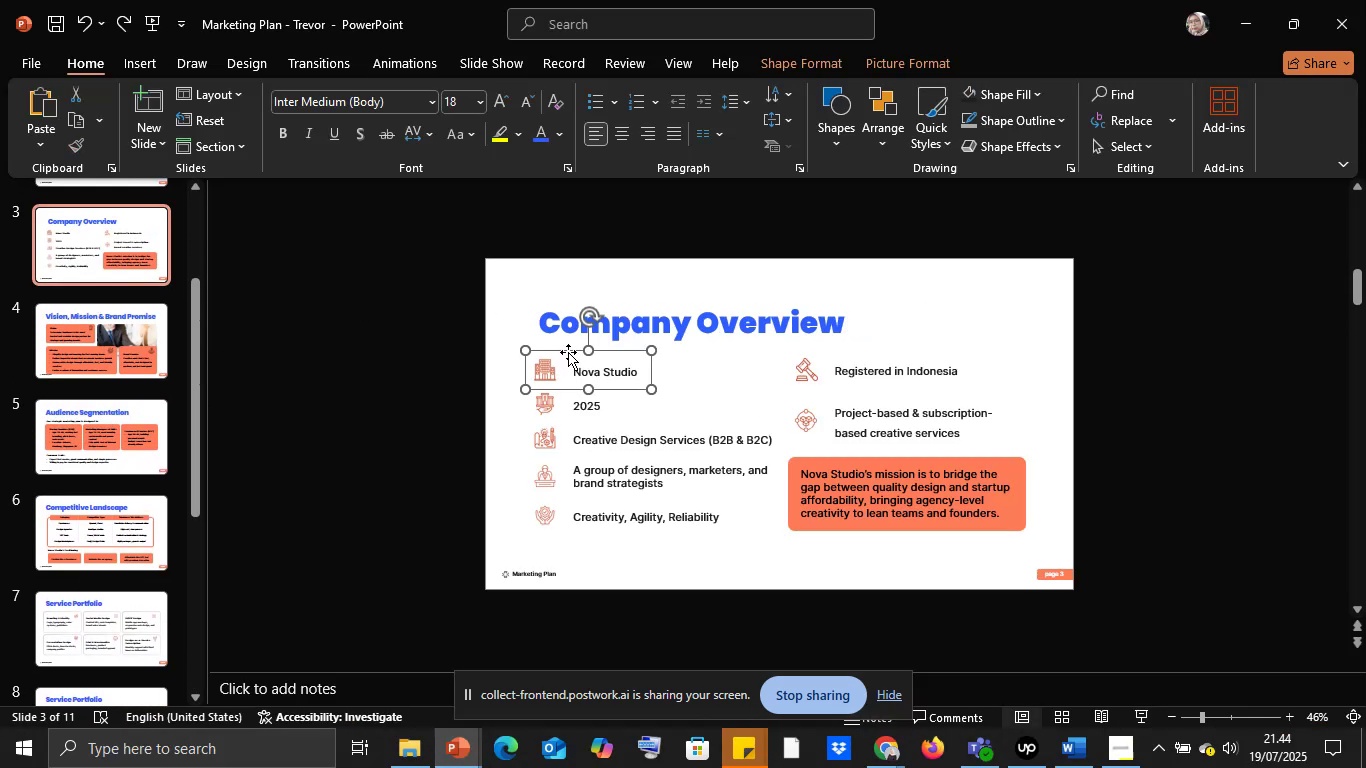 
key(Control+C)
 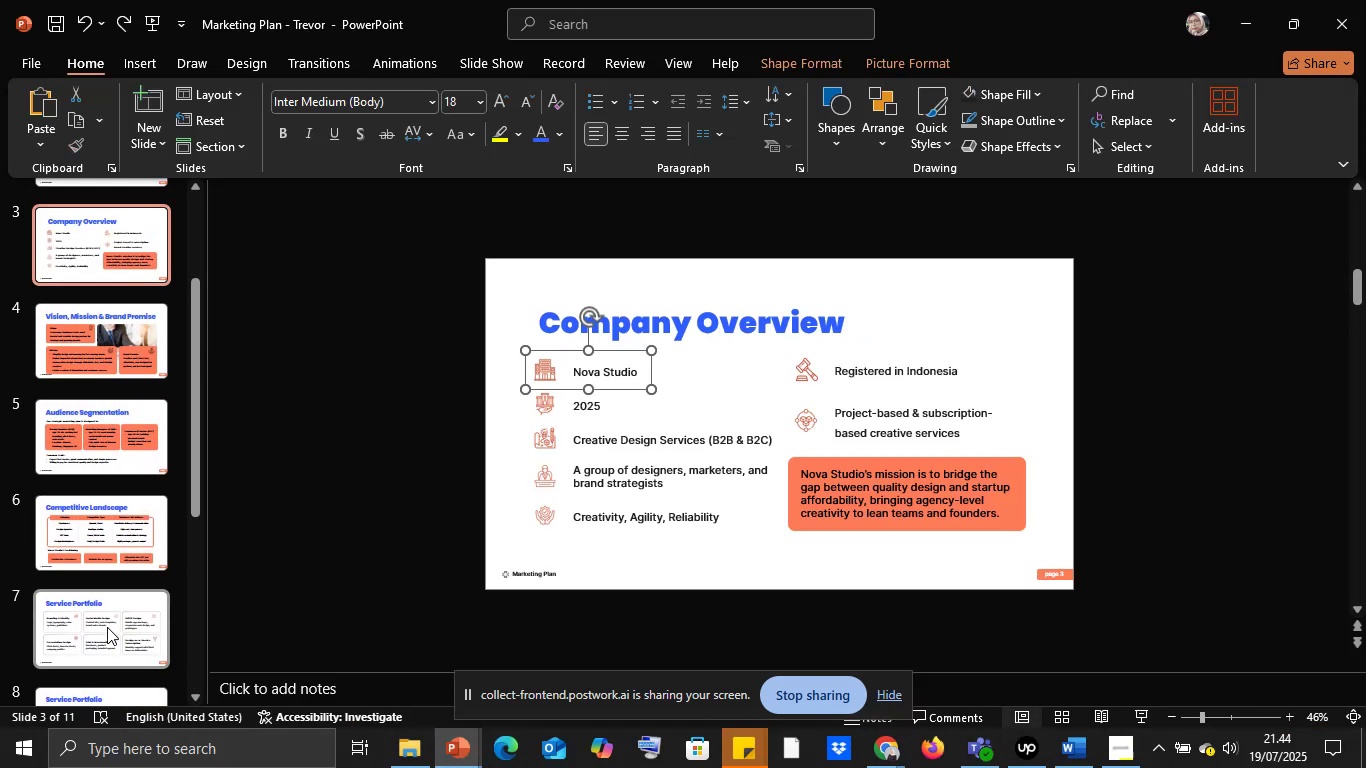 
scroll: coordinate [95, 675], scroll_direction: down, amount: 12.0
 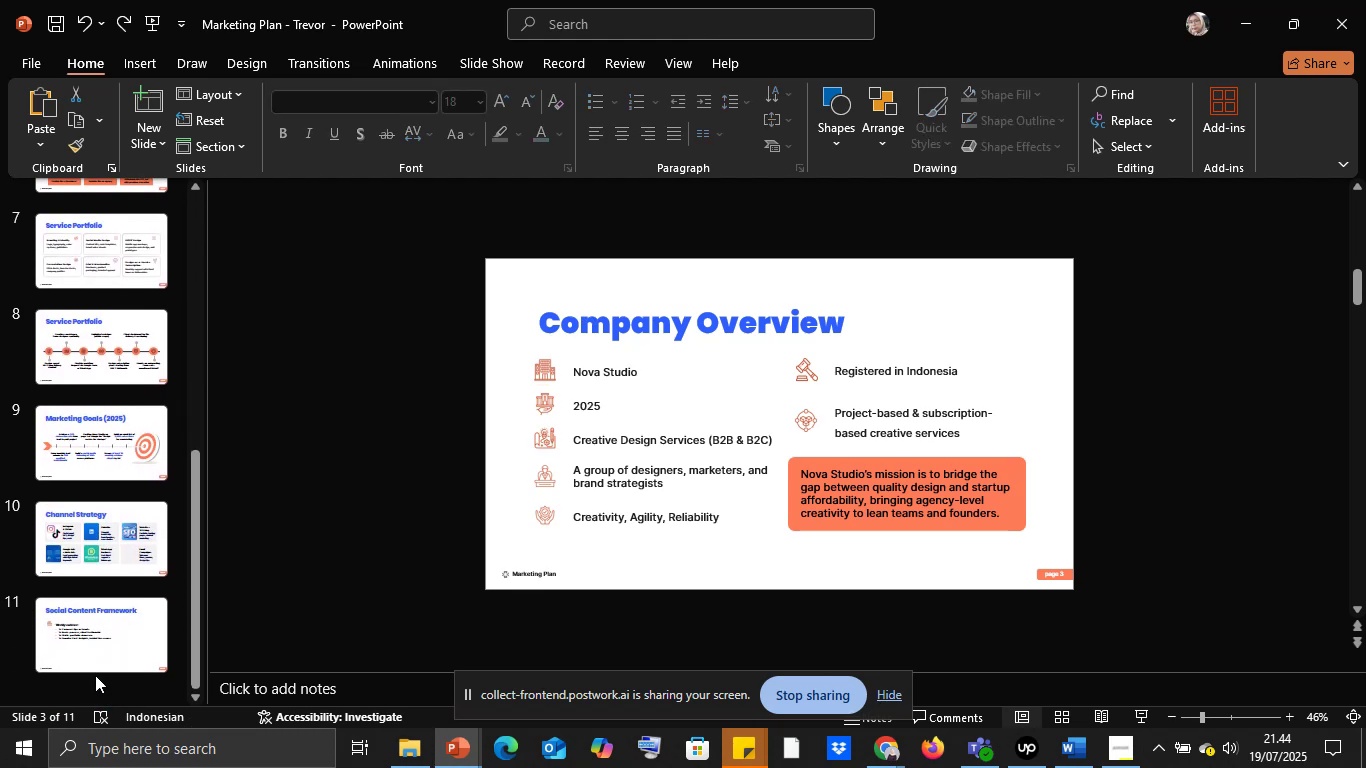 
left_click([95, 675])
 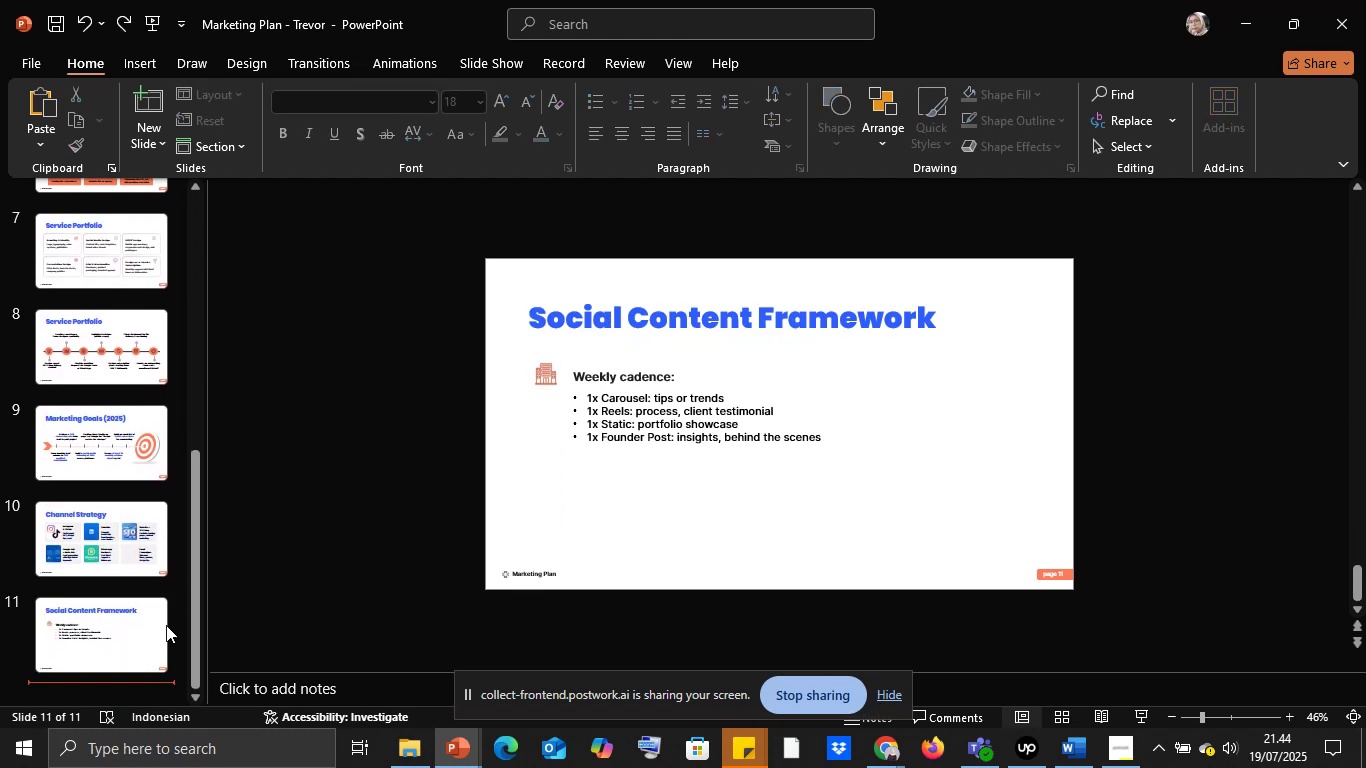 
left_click([161, 625])
 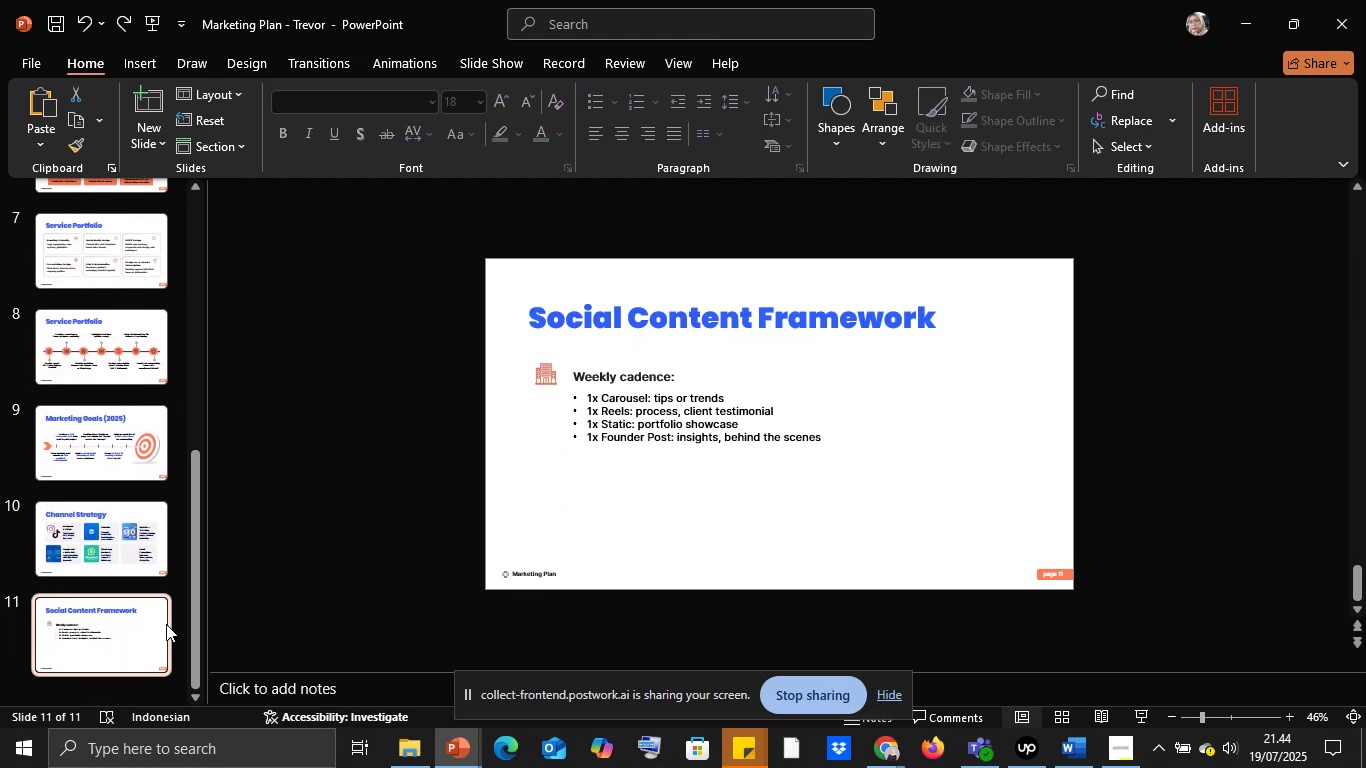 
key(Control+V)
 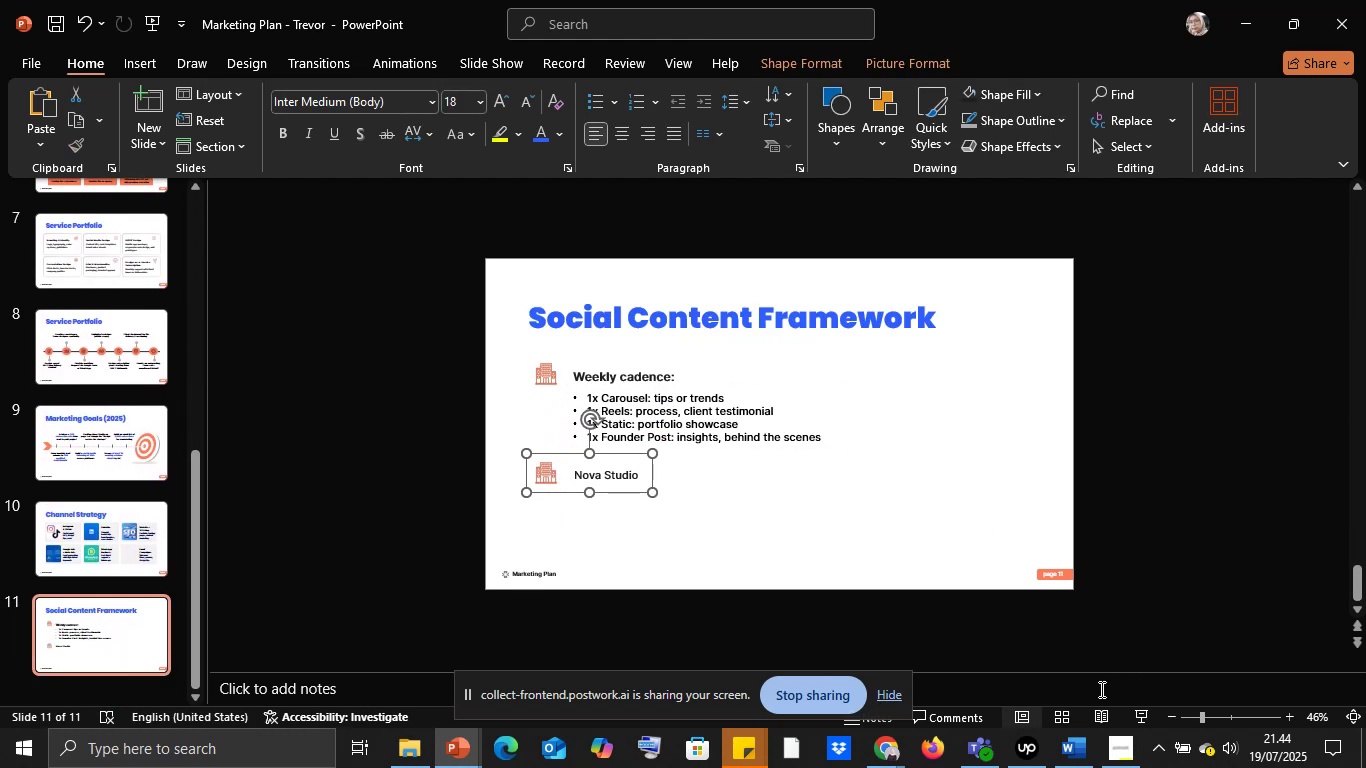 
wait(6.51)
 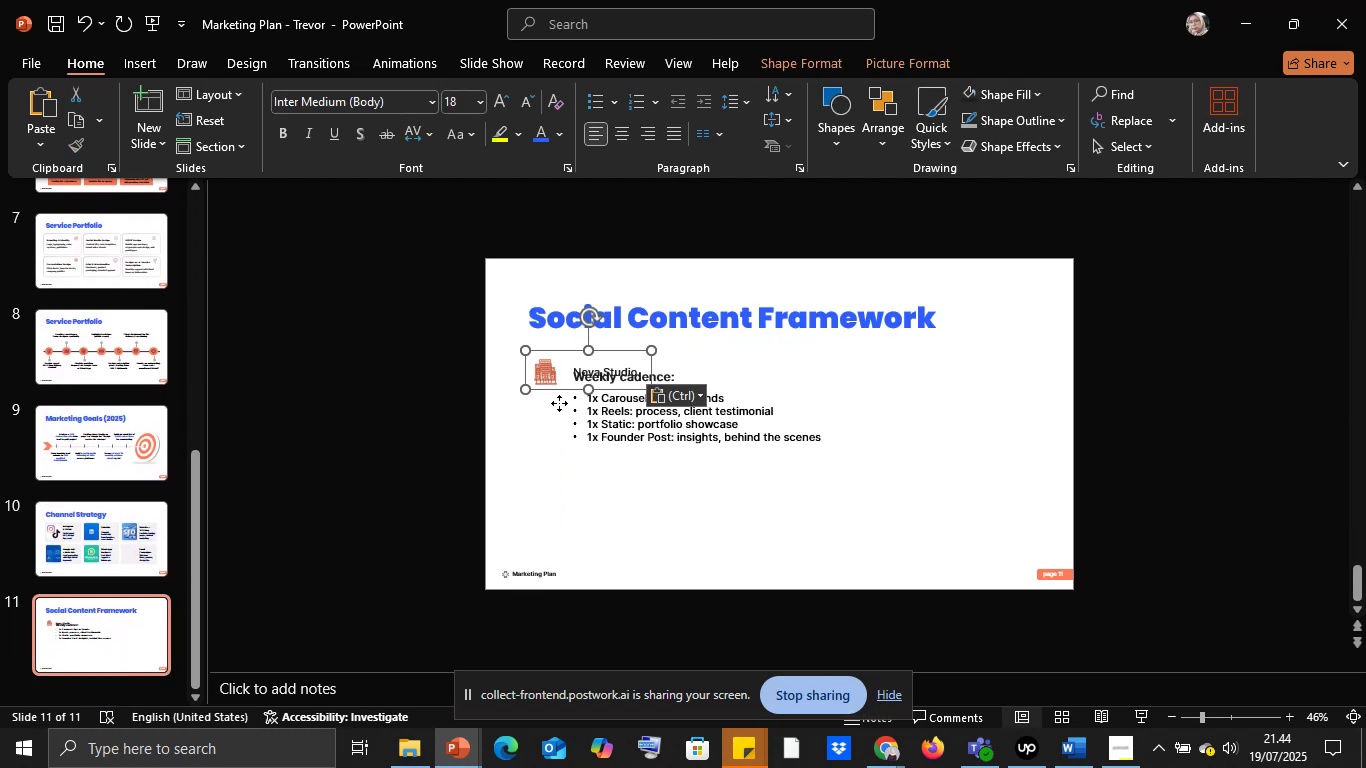 
left_click([1074, 750])
 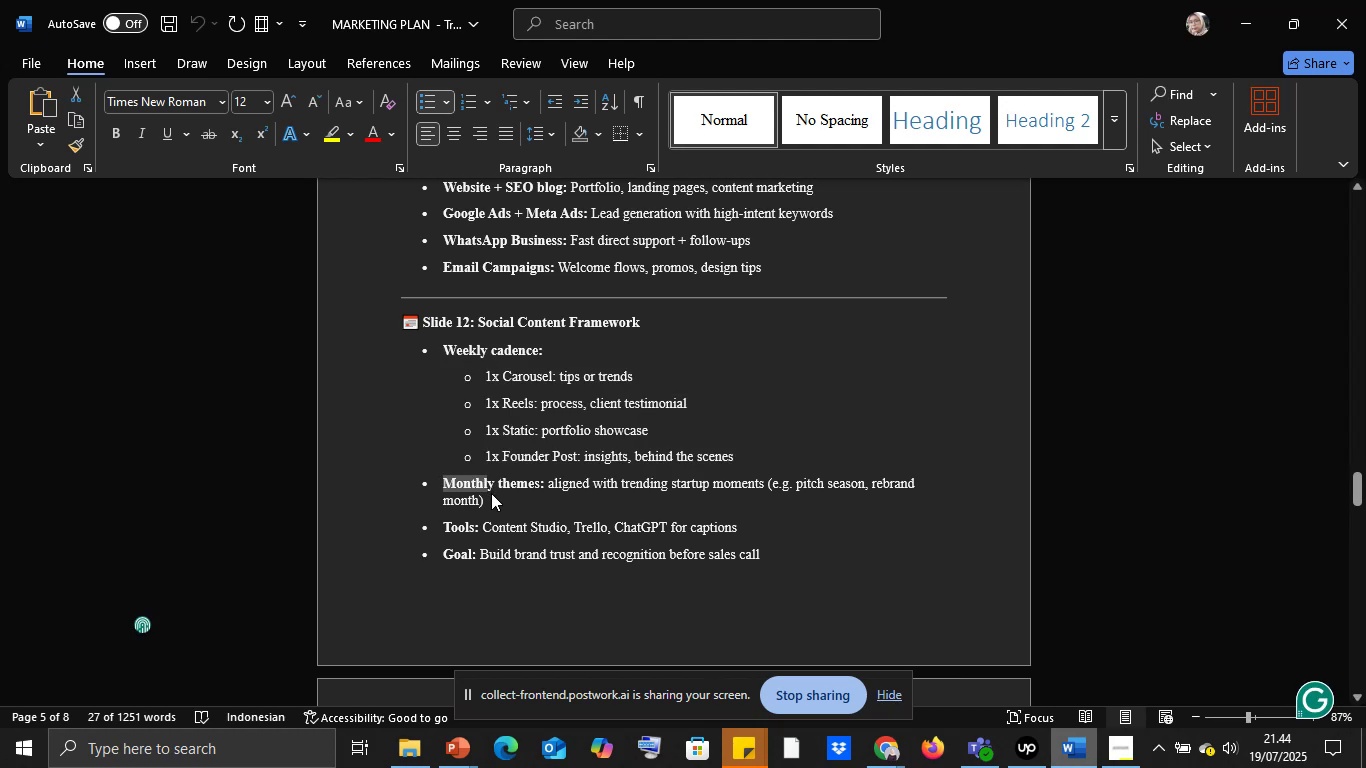 
key(Control+C)
 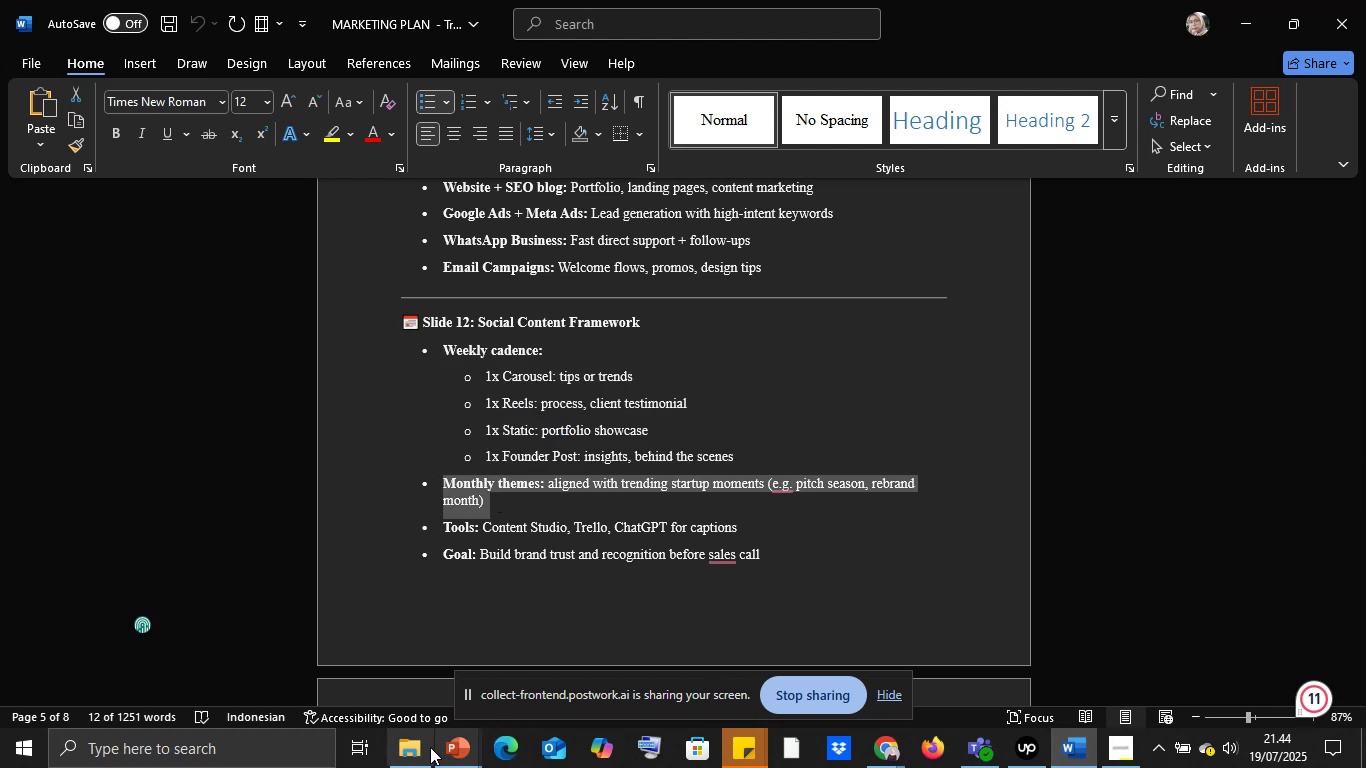 
left_click([458, 744])
 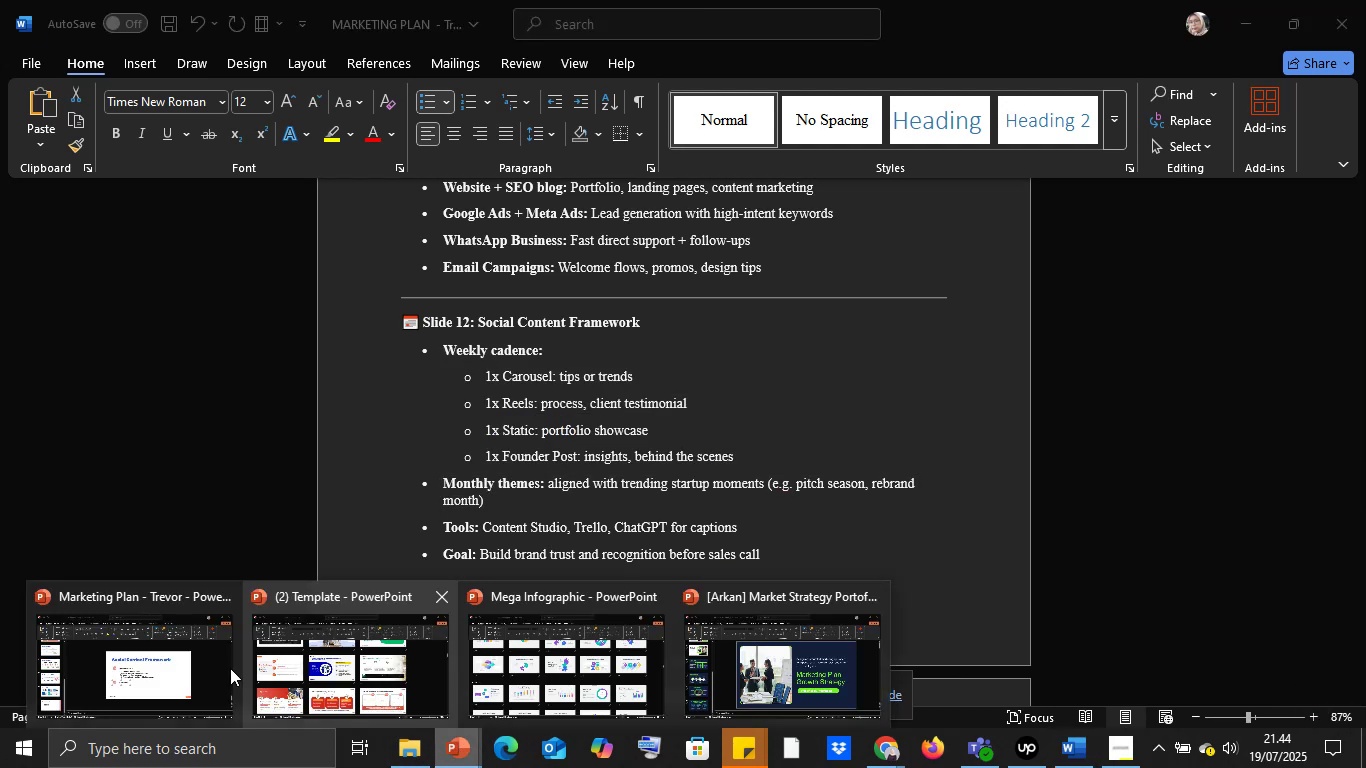 
left_click([213, 668])
 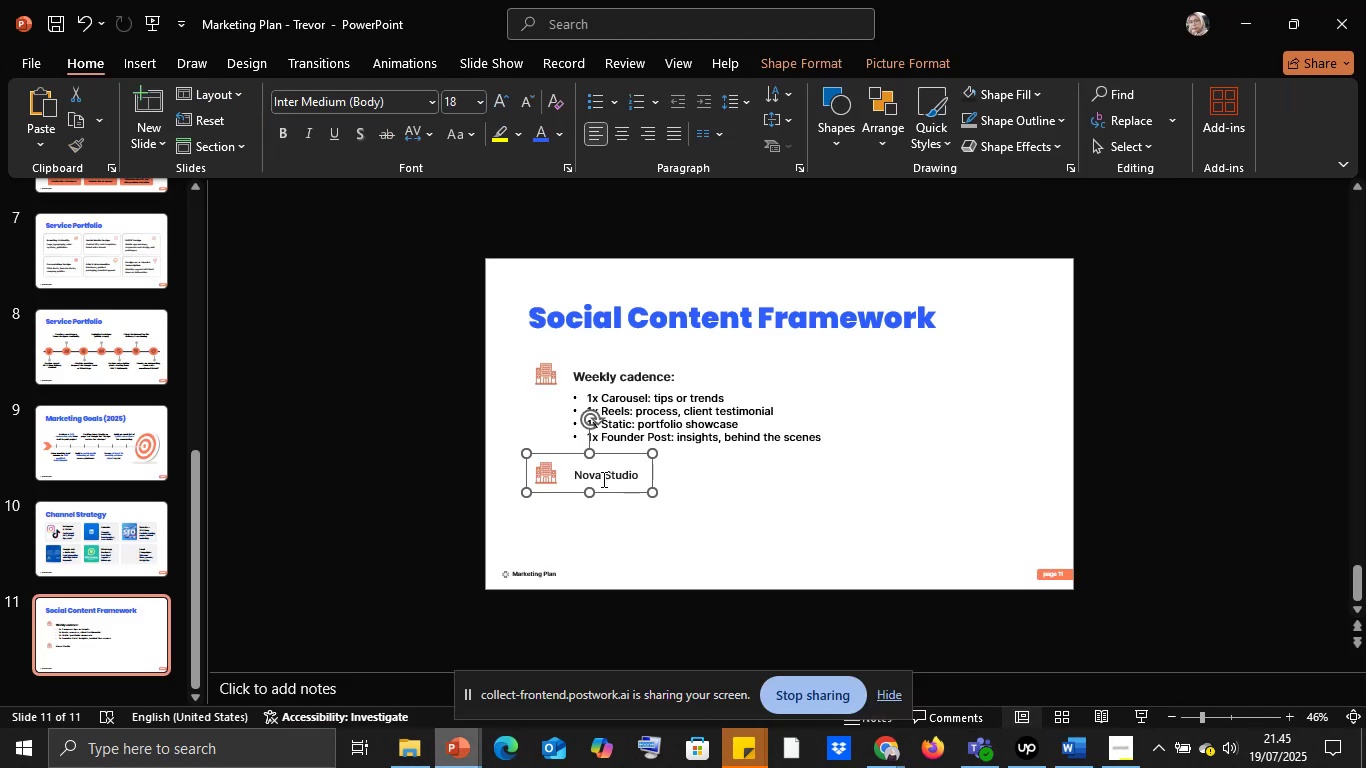 
left_click([602, 479])
 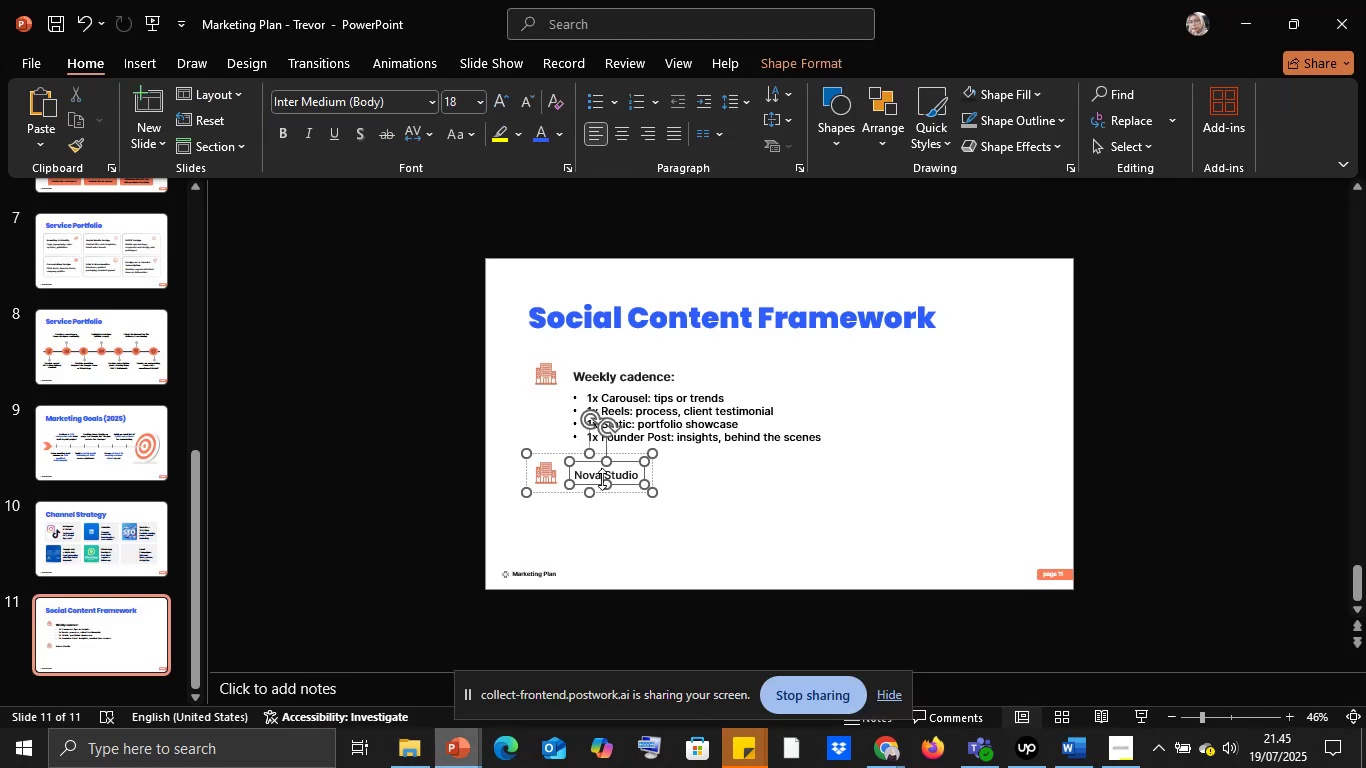 
key(Control+A)
 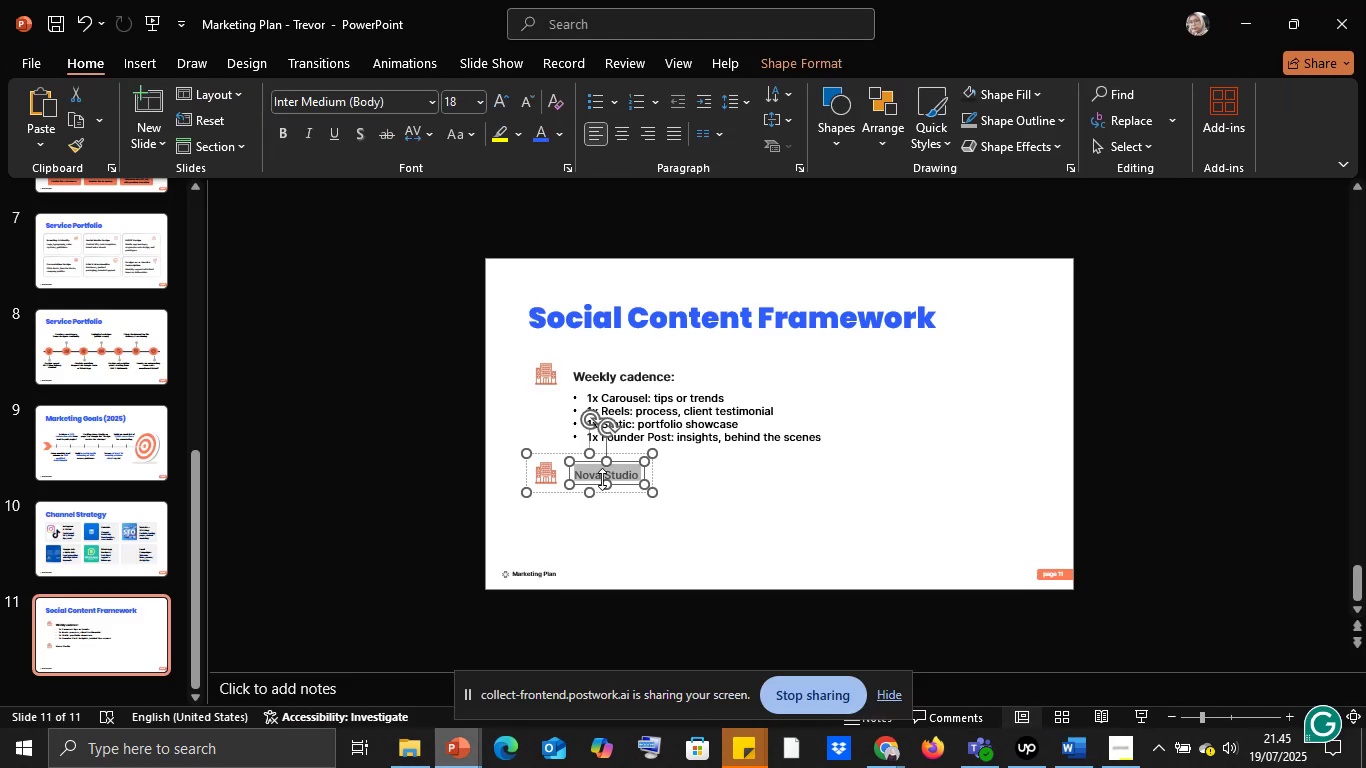 
right_click([602, 479])
 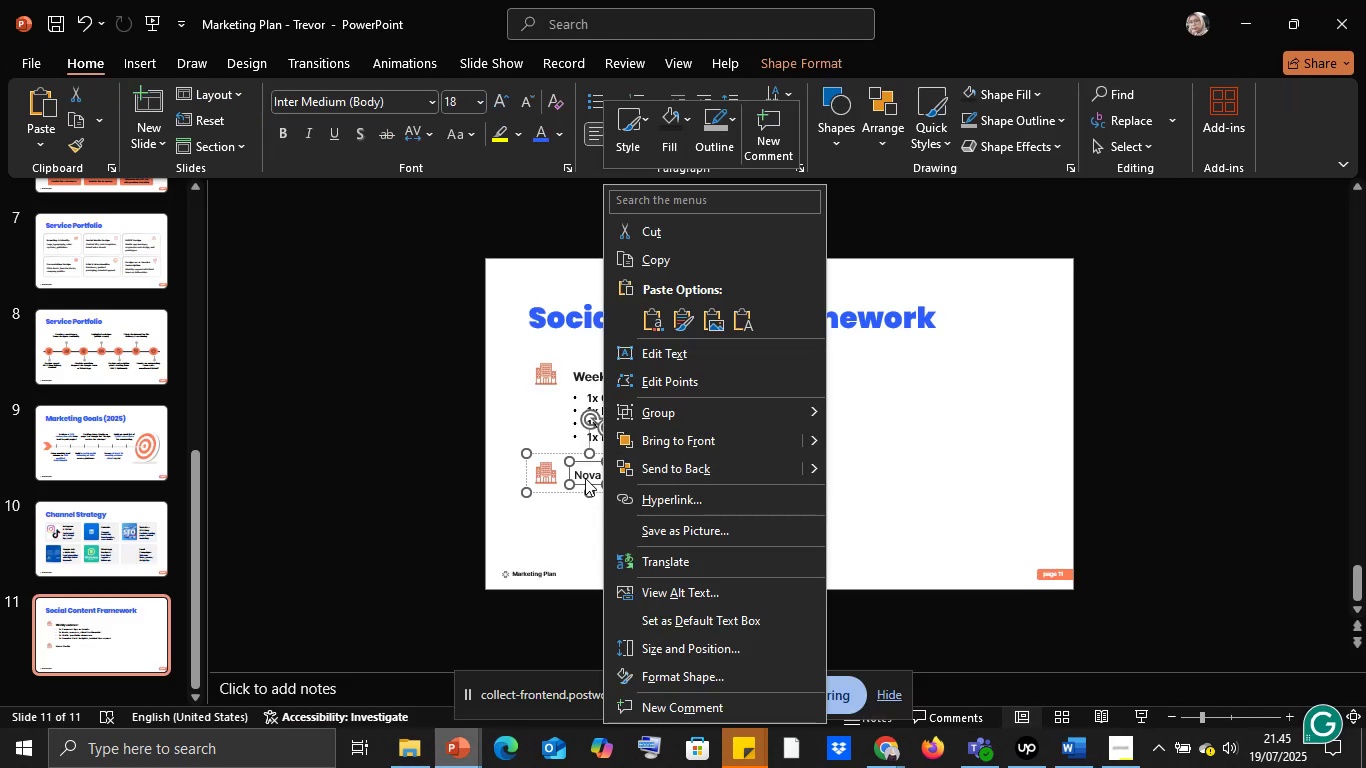 
left_click([585, 478])
 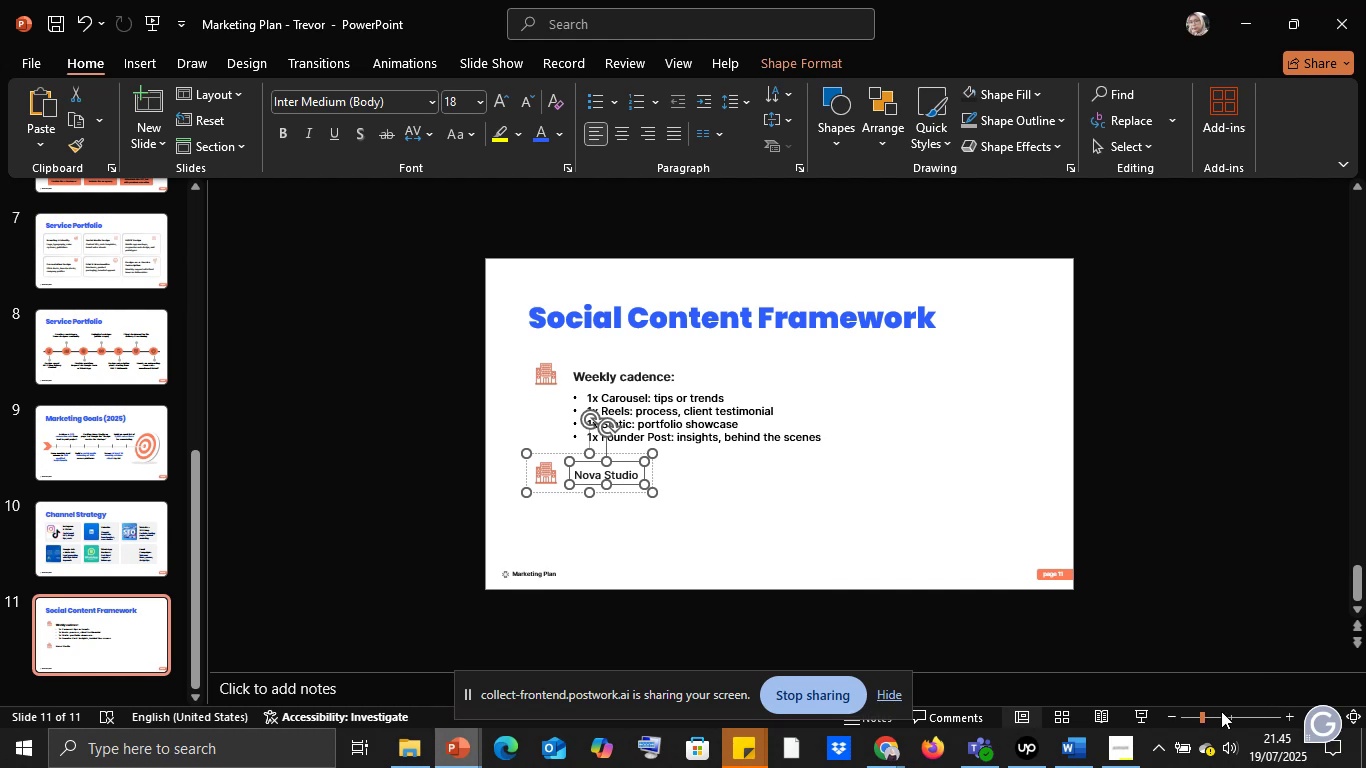 
left_click([1221, 712])
 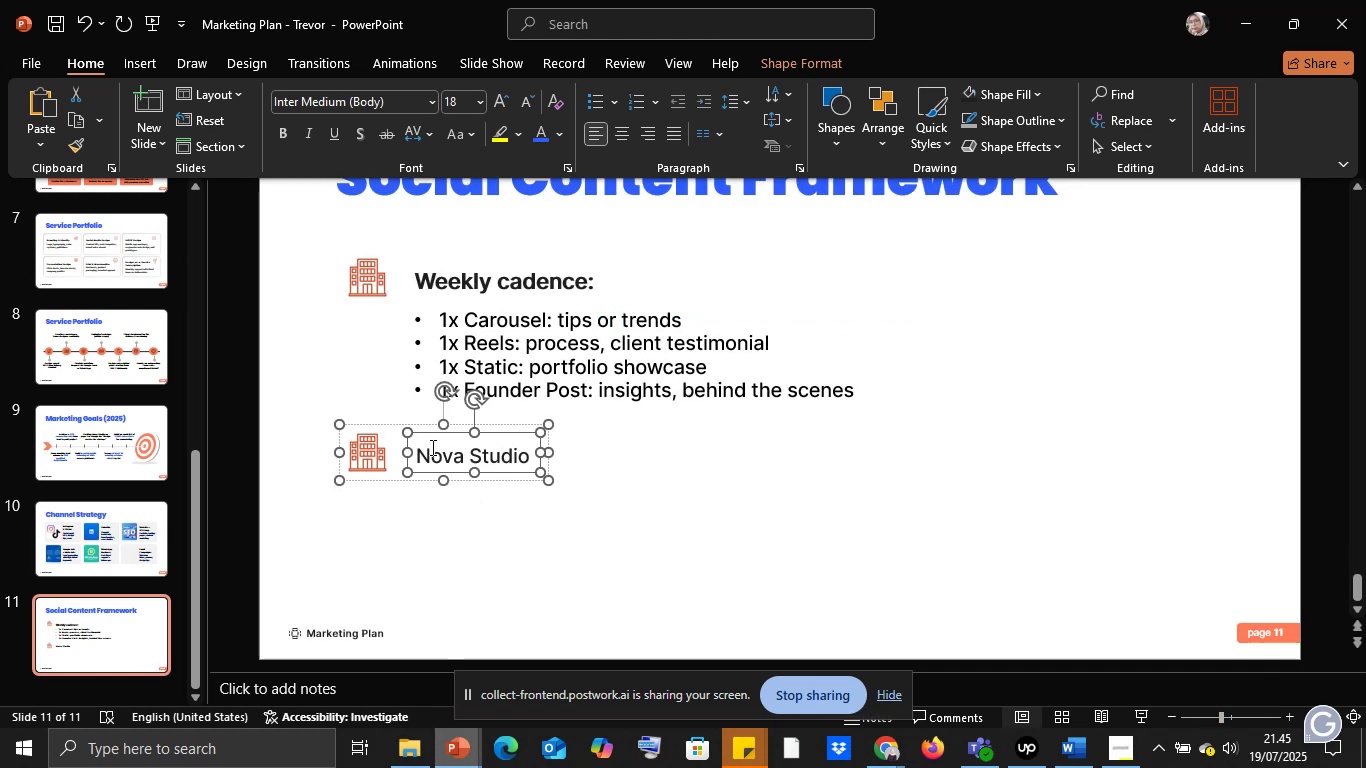 
left_click([431, 447])
 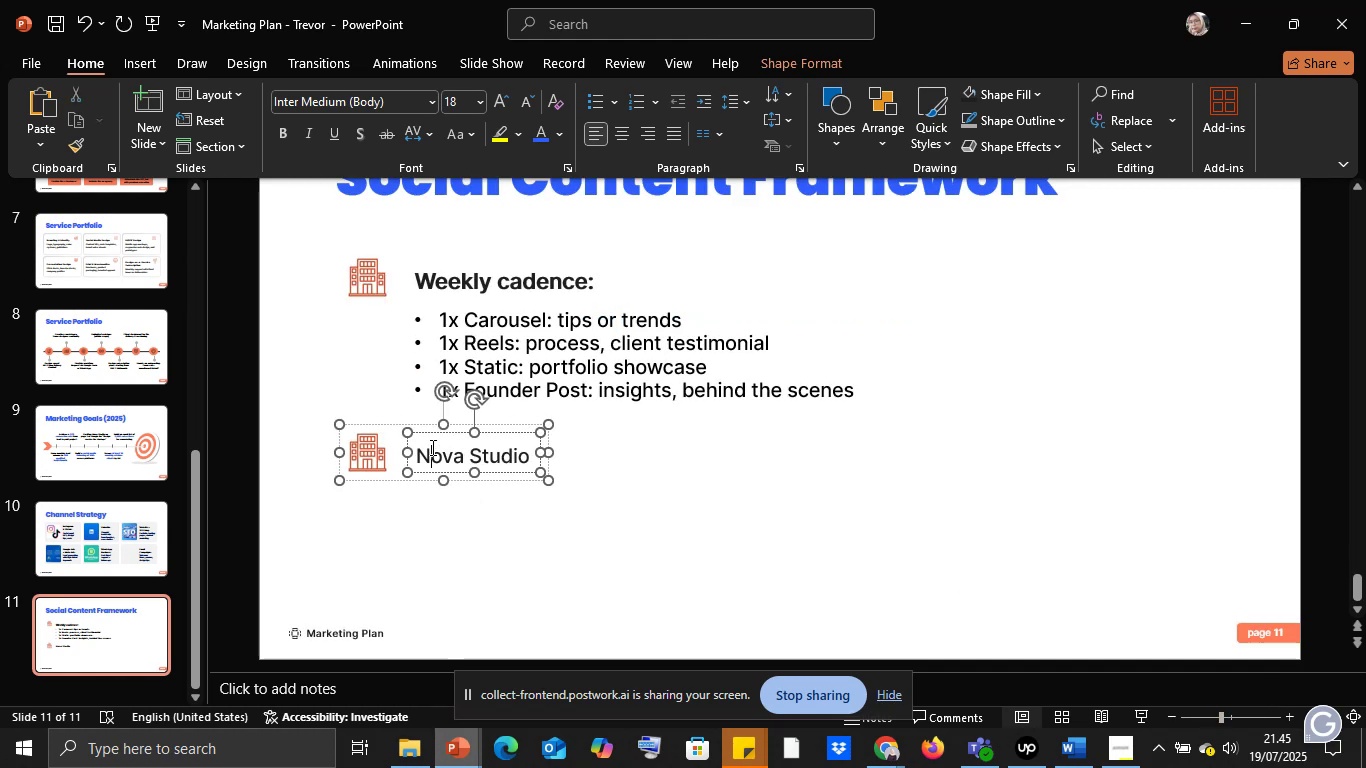 
key(Control+A)
 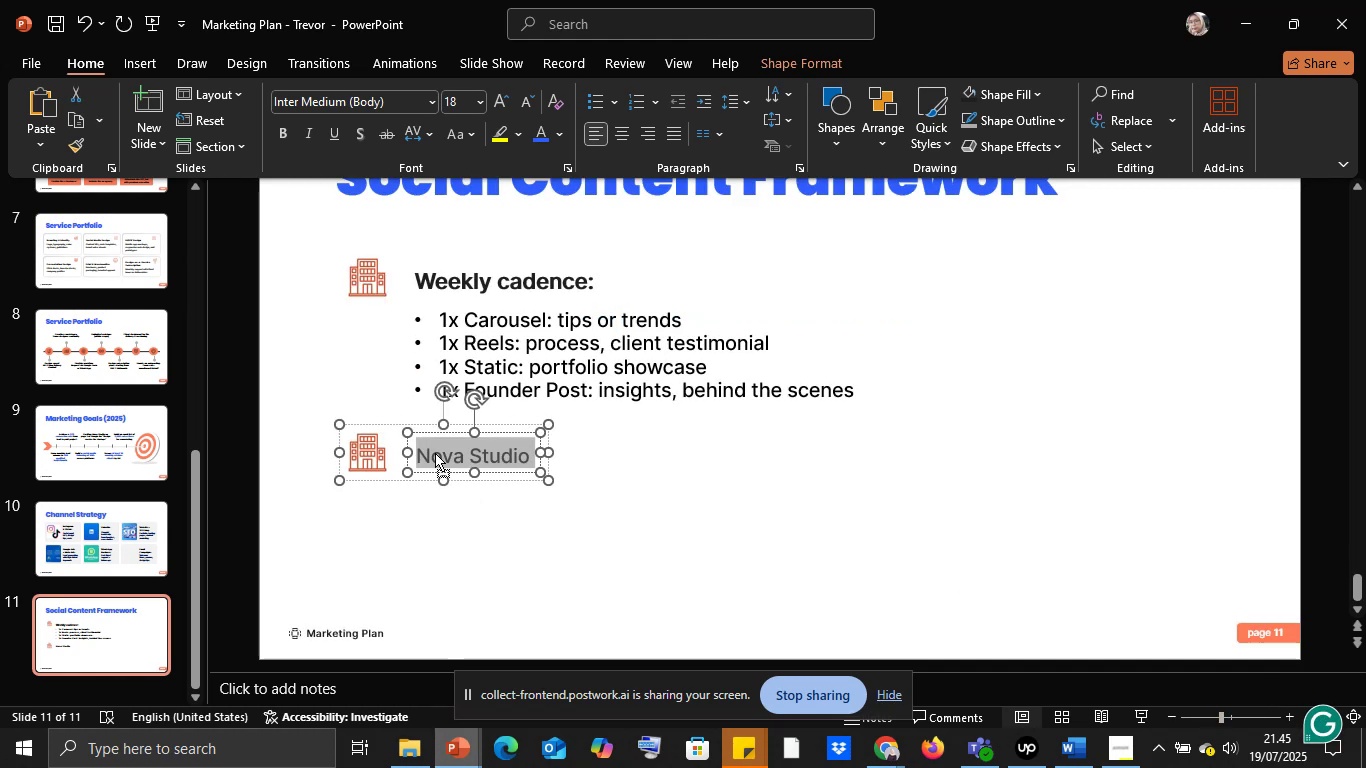 
right_click([435, 453])
 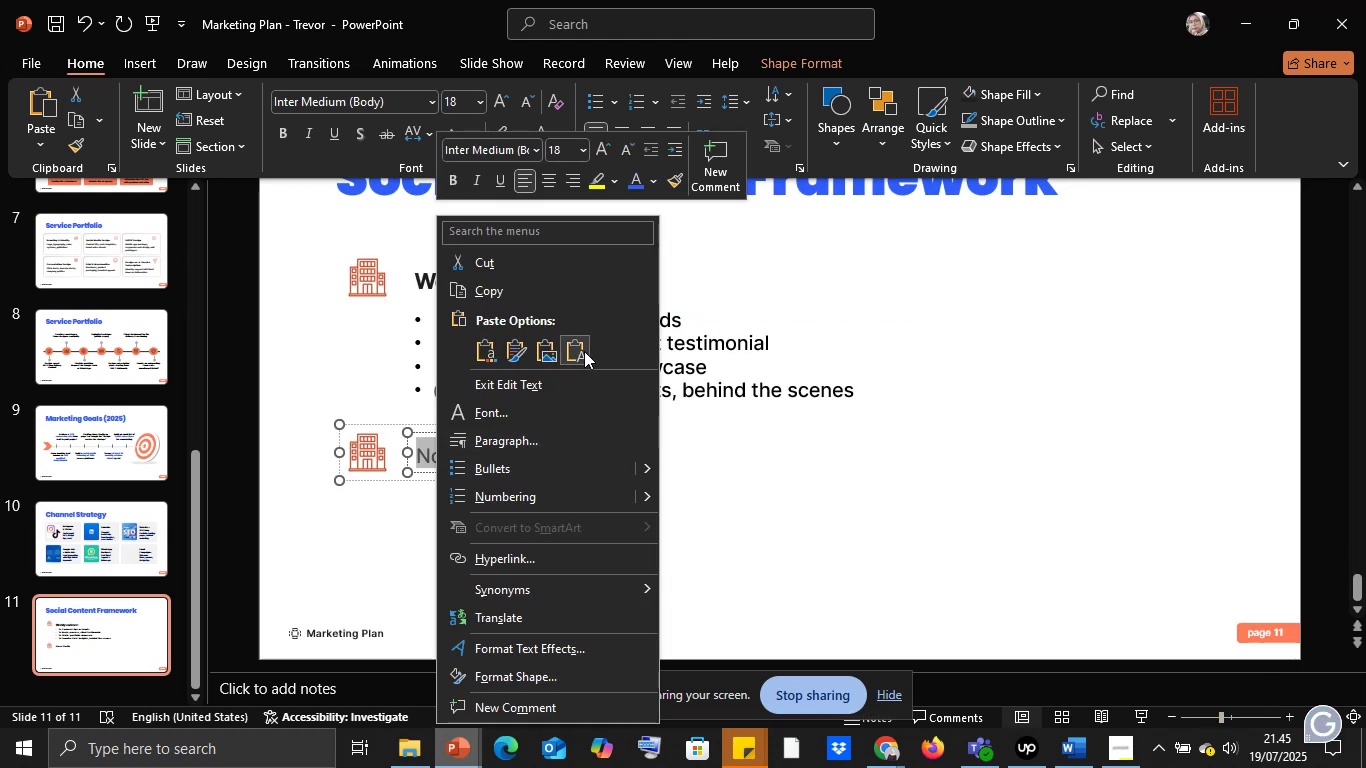 
left_click([584, 350])
 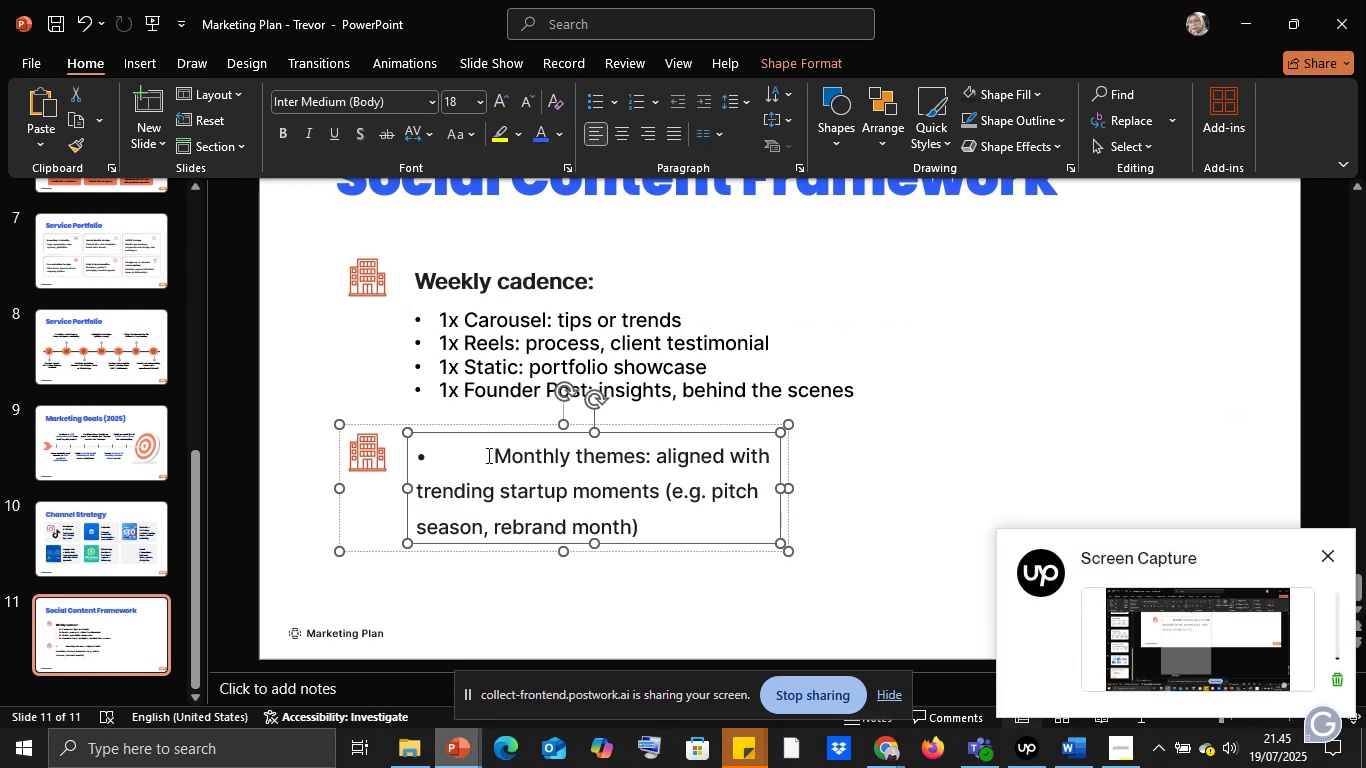 
wait(5.72)
 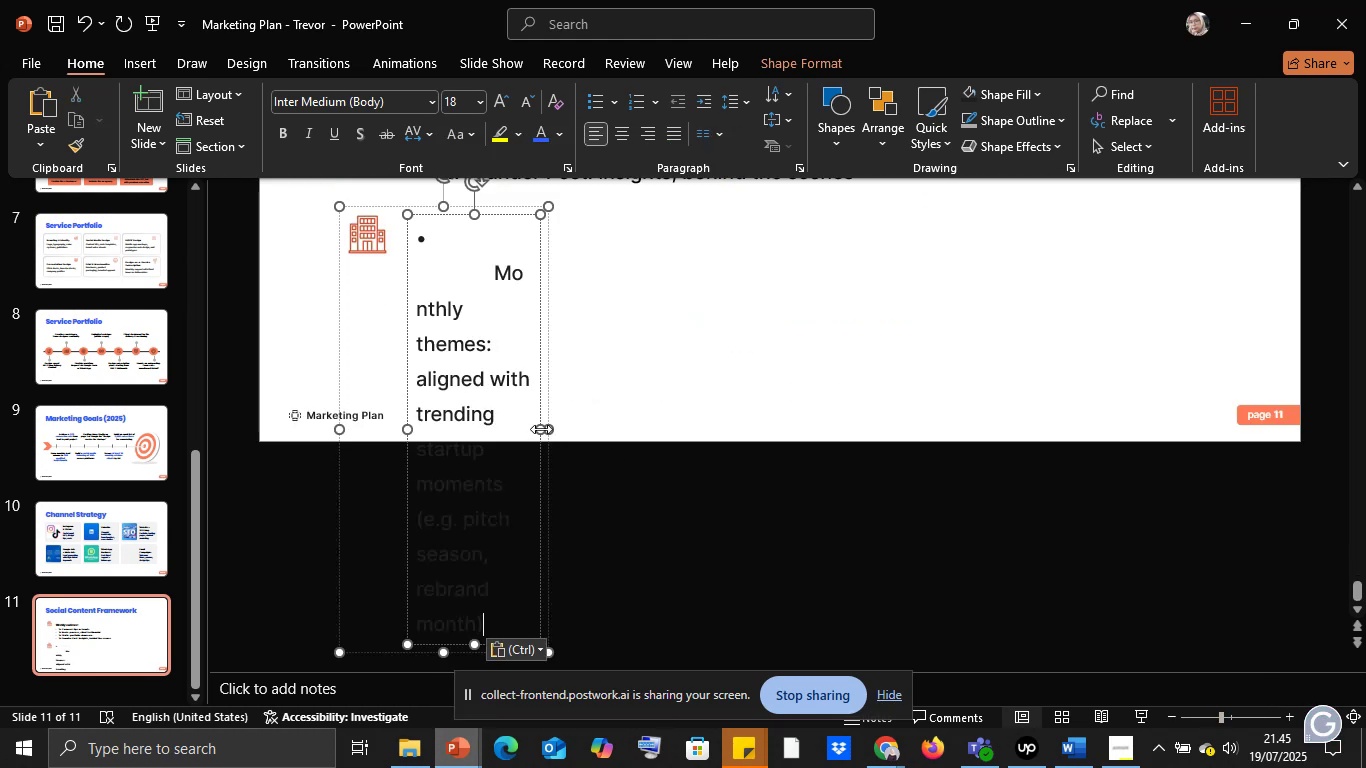 
left_click([495, 457])
 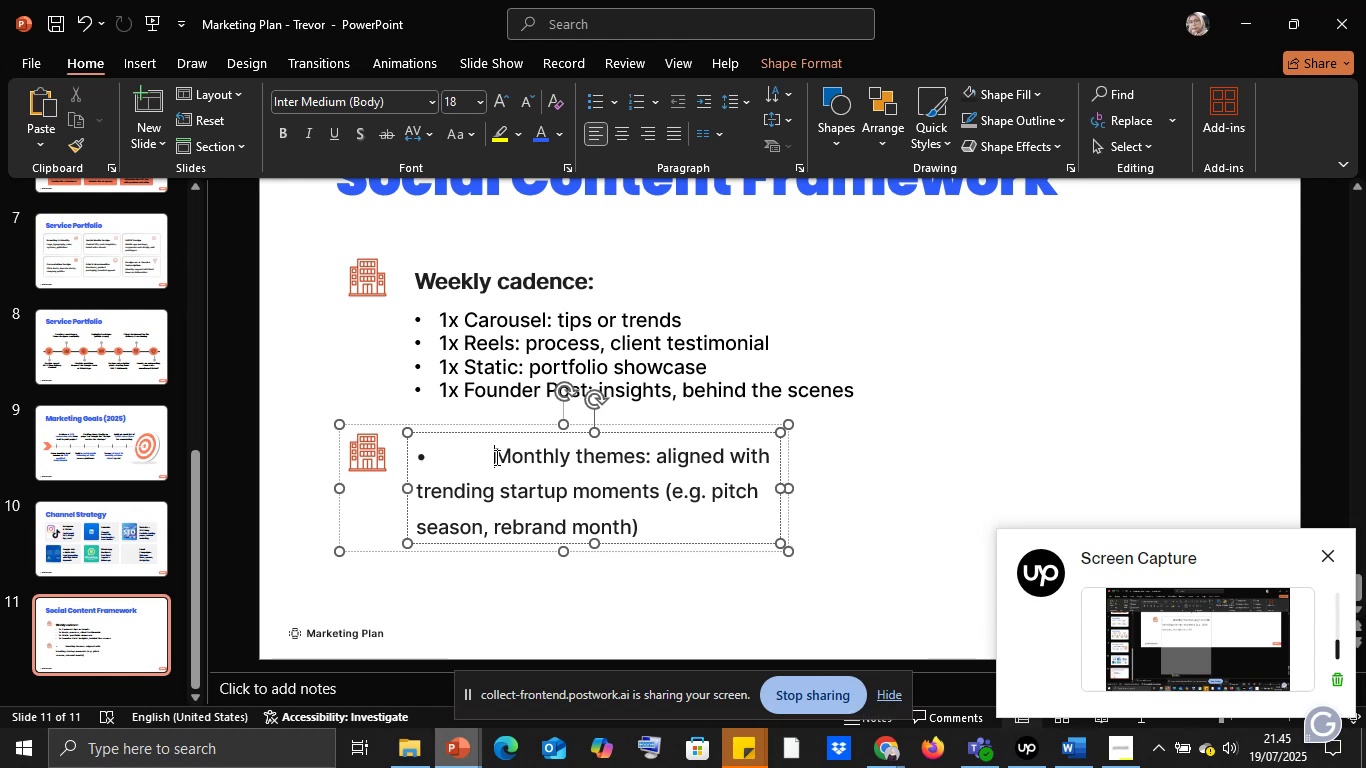 
key(Backspace)
 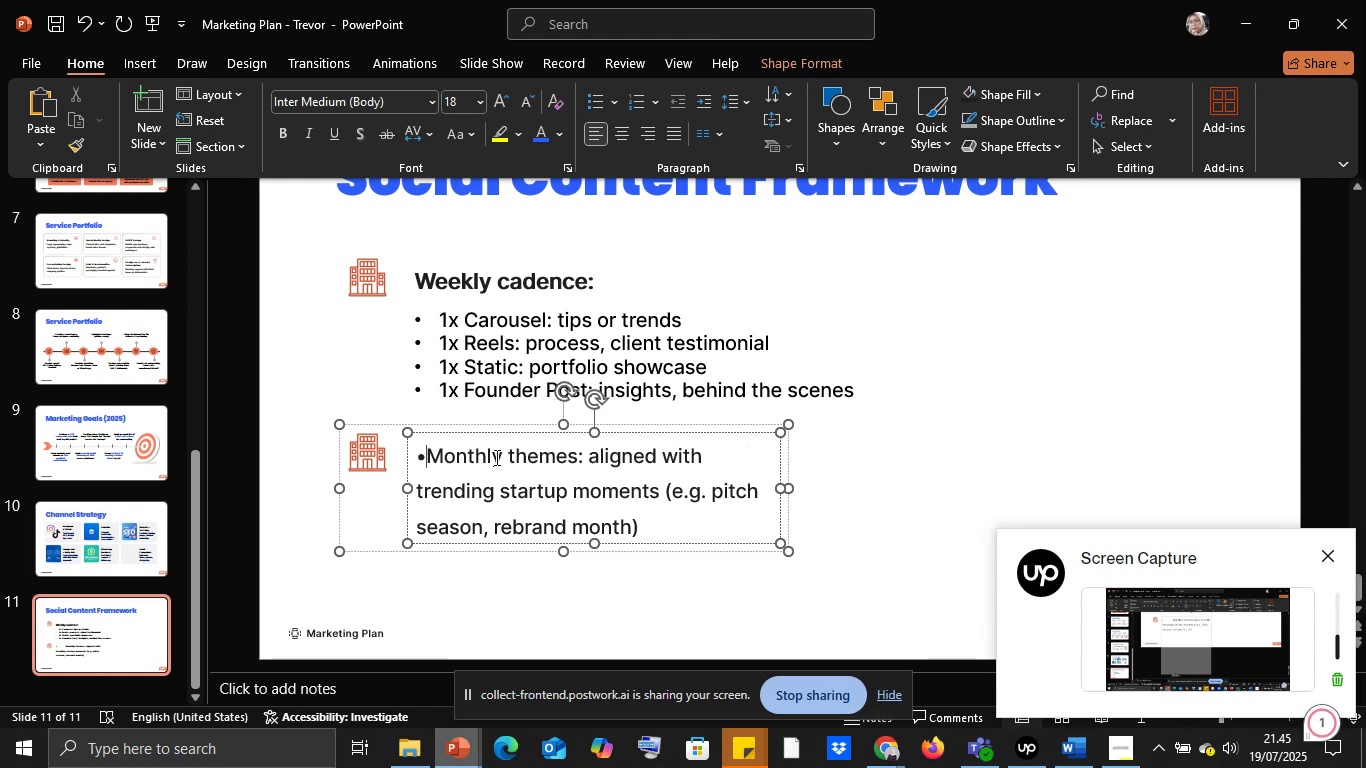 
key(Backspace)
 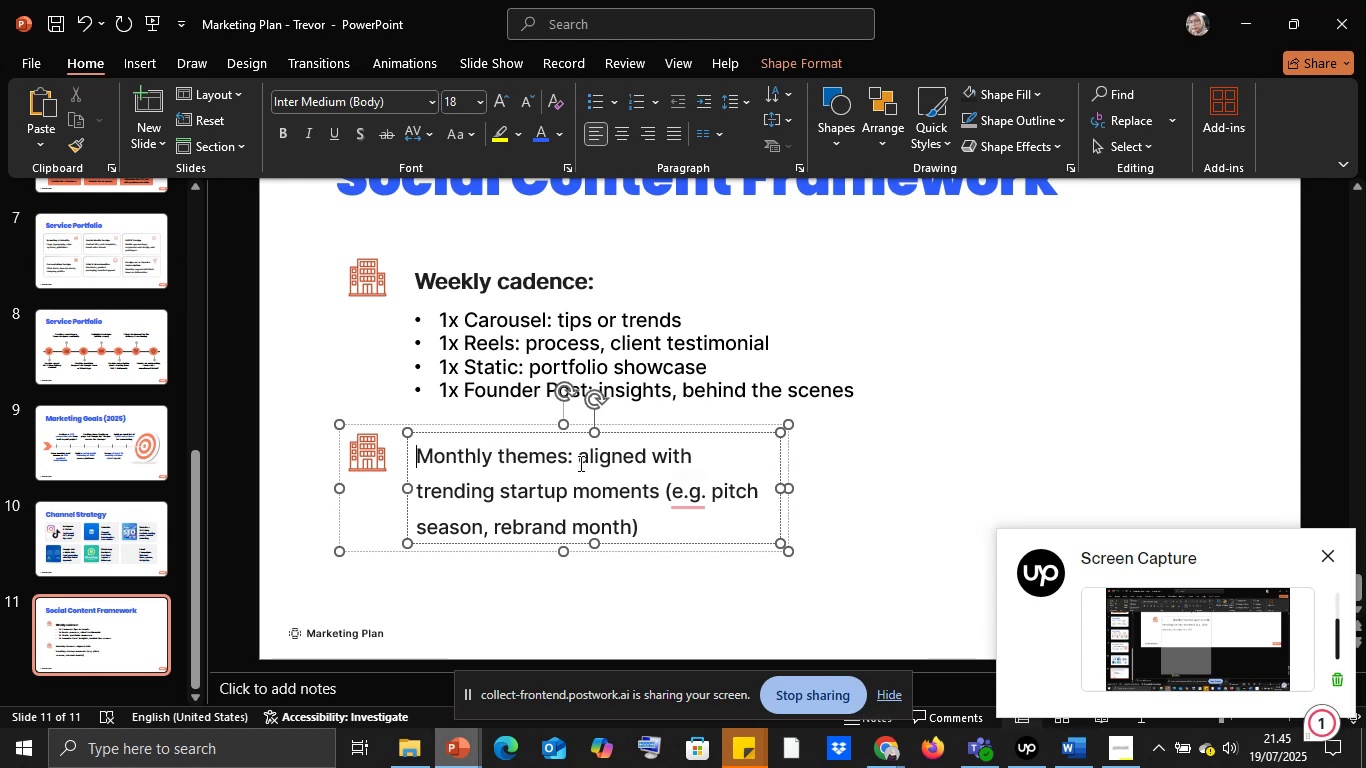 
left_click([583, 463])
 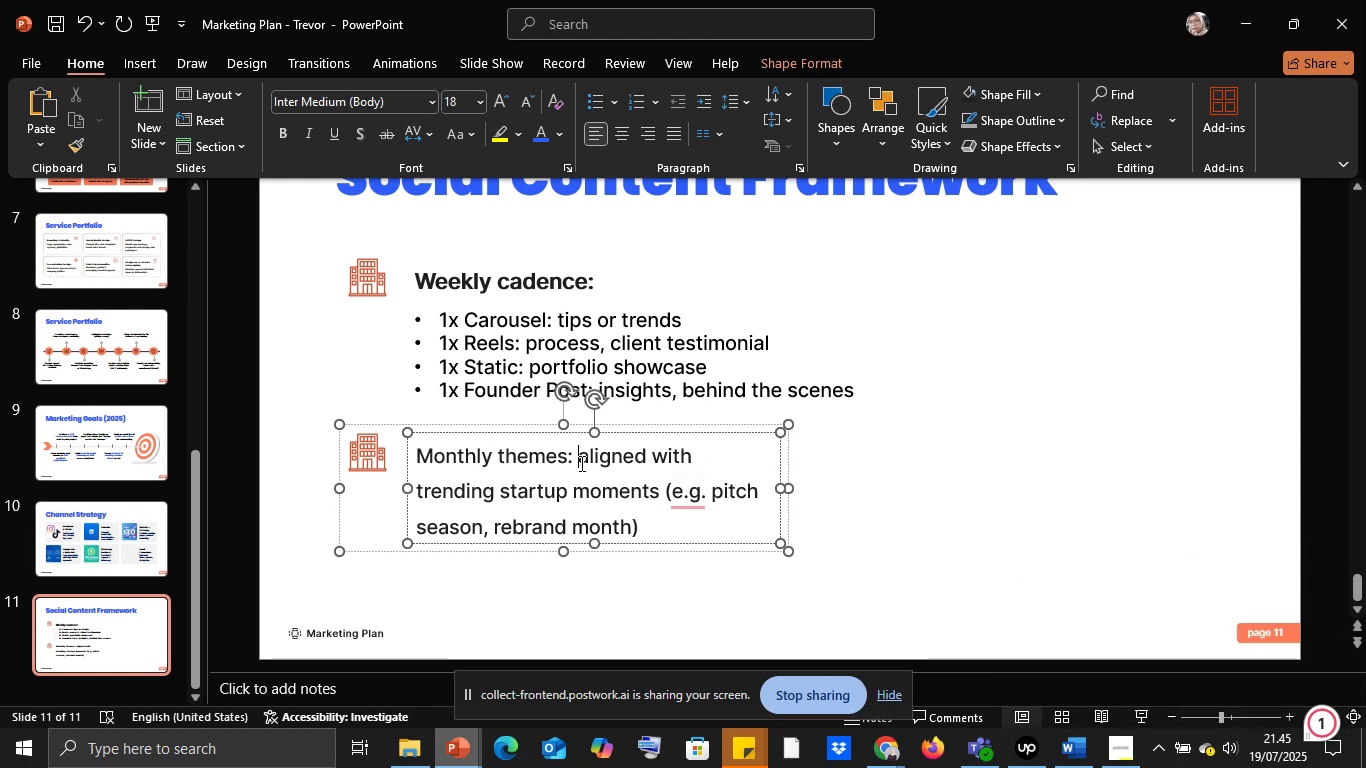 
left_click([508, 330])
 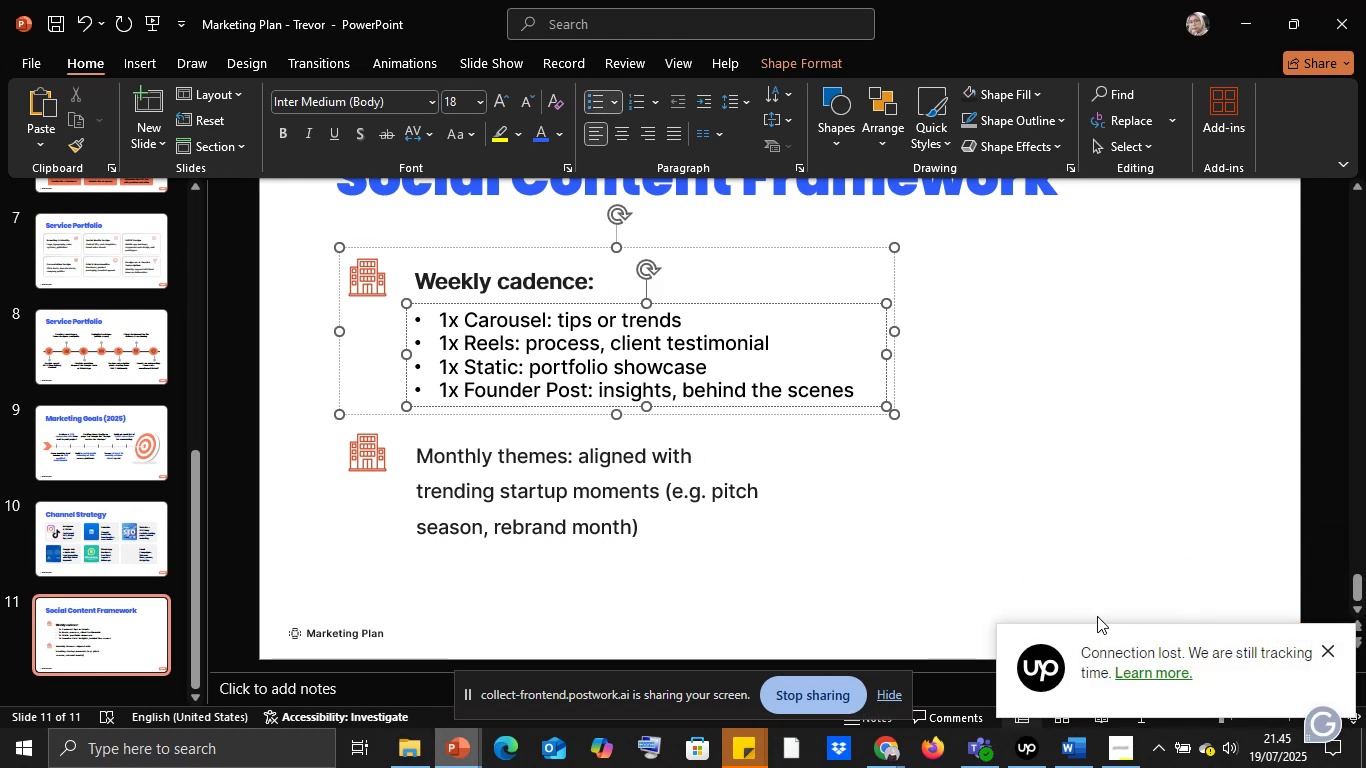 
left_click([1015, 764])
 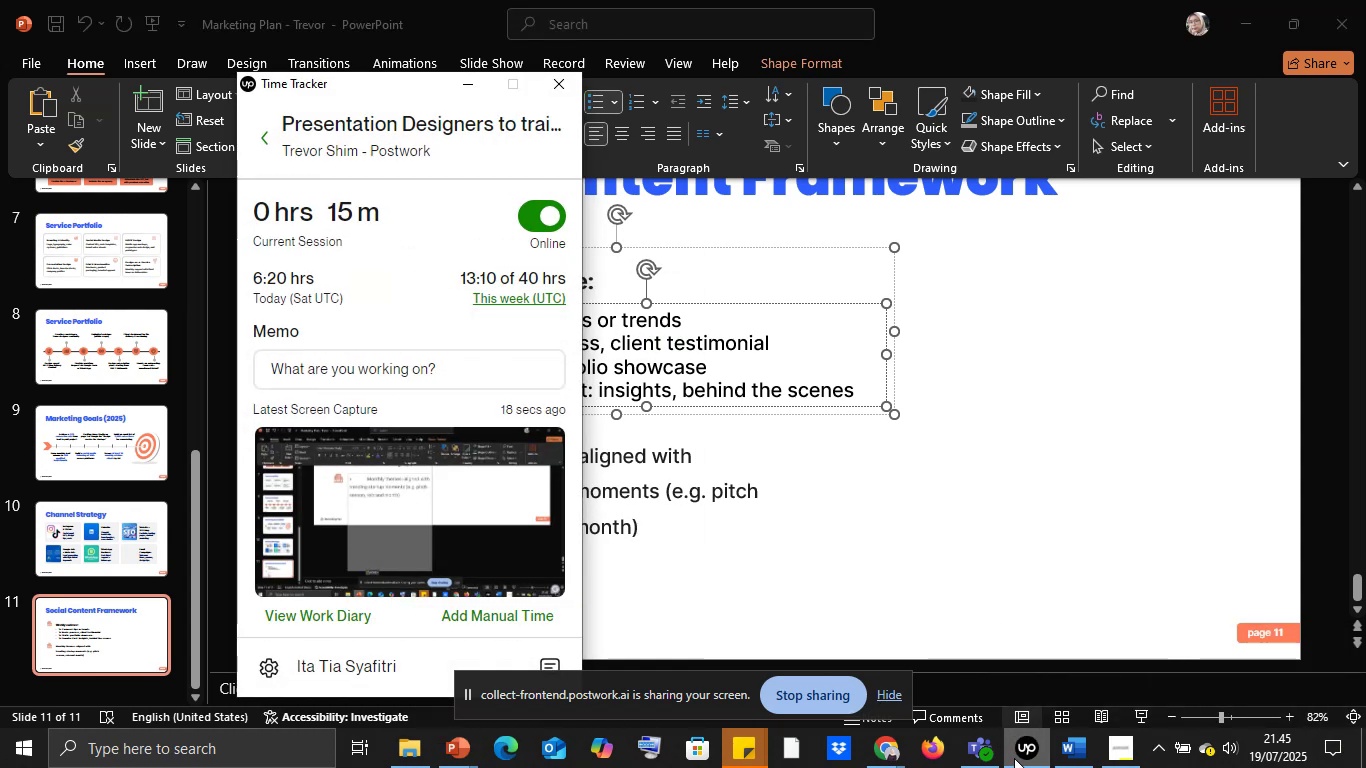 
left_click([1014, 758])
 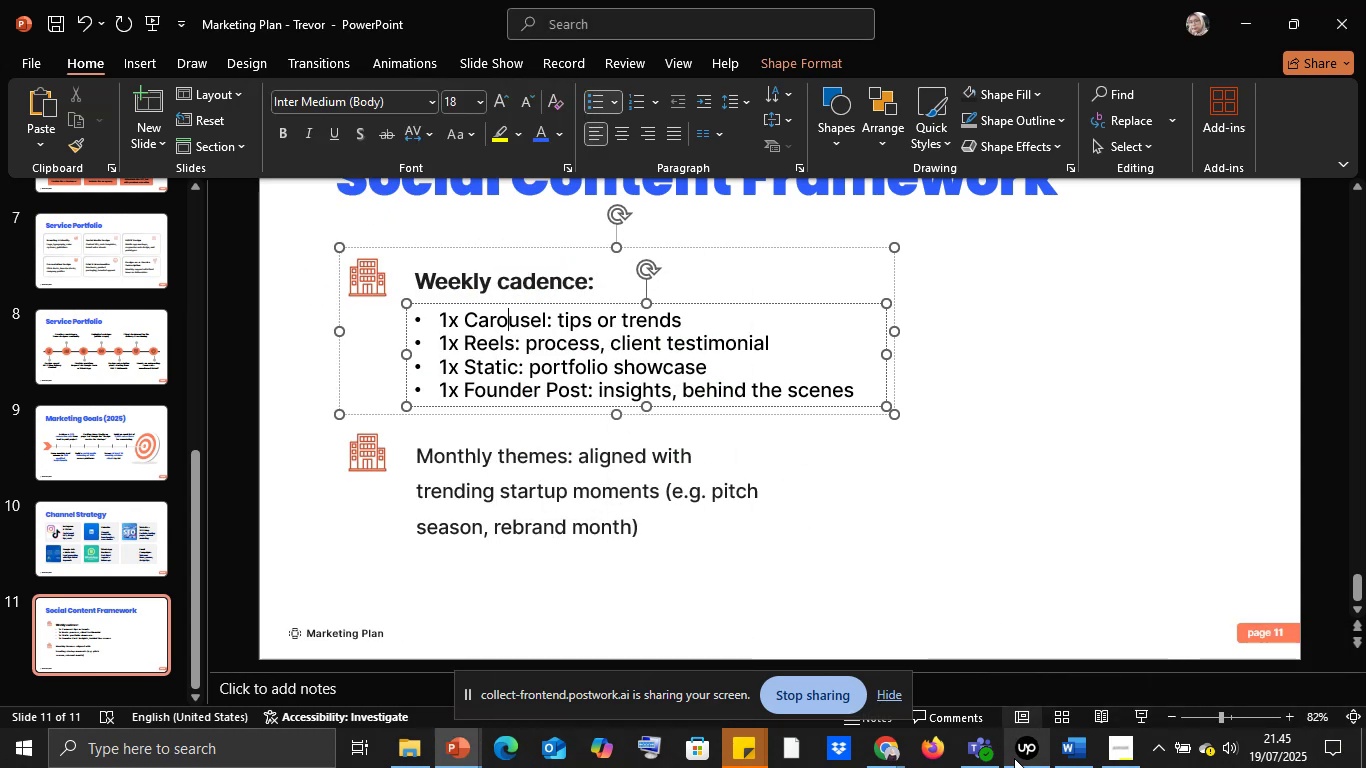 
left_click([1014, 758])
 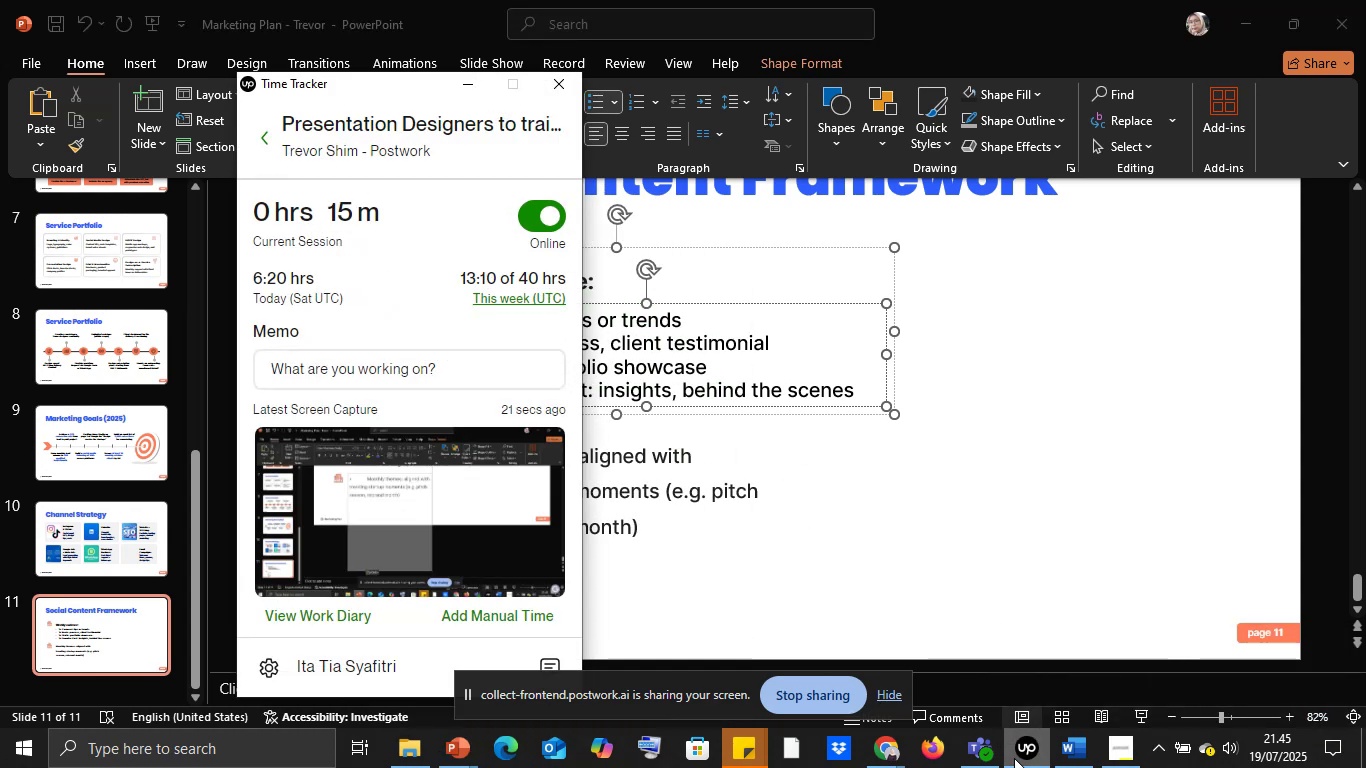 
left_click([1014, 758])
 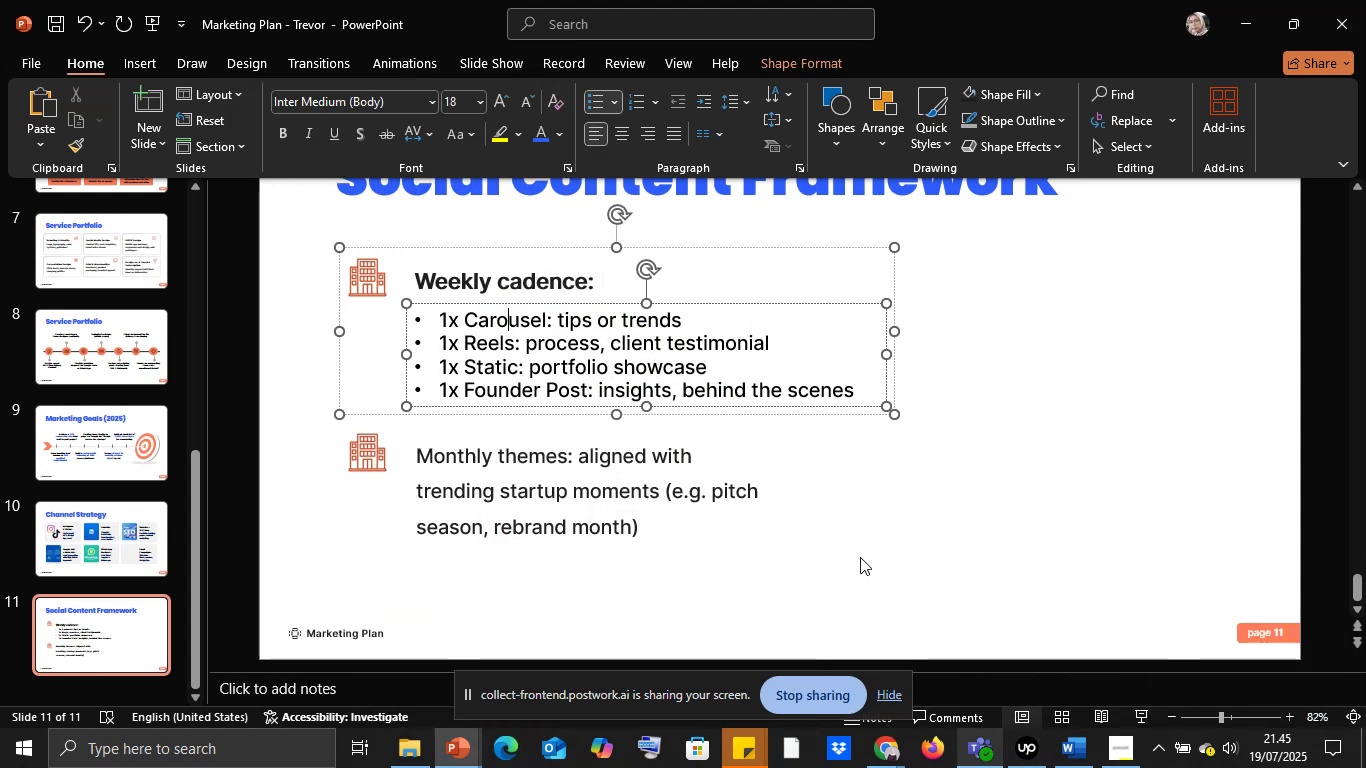 
left_click([859, 557])
 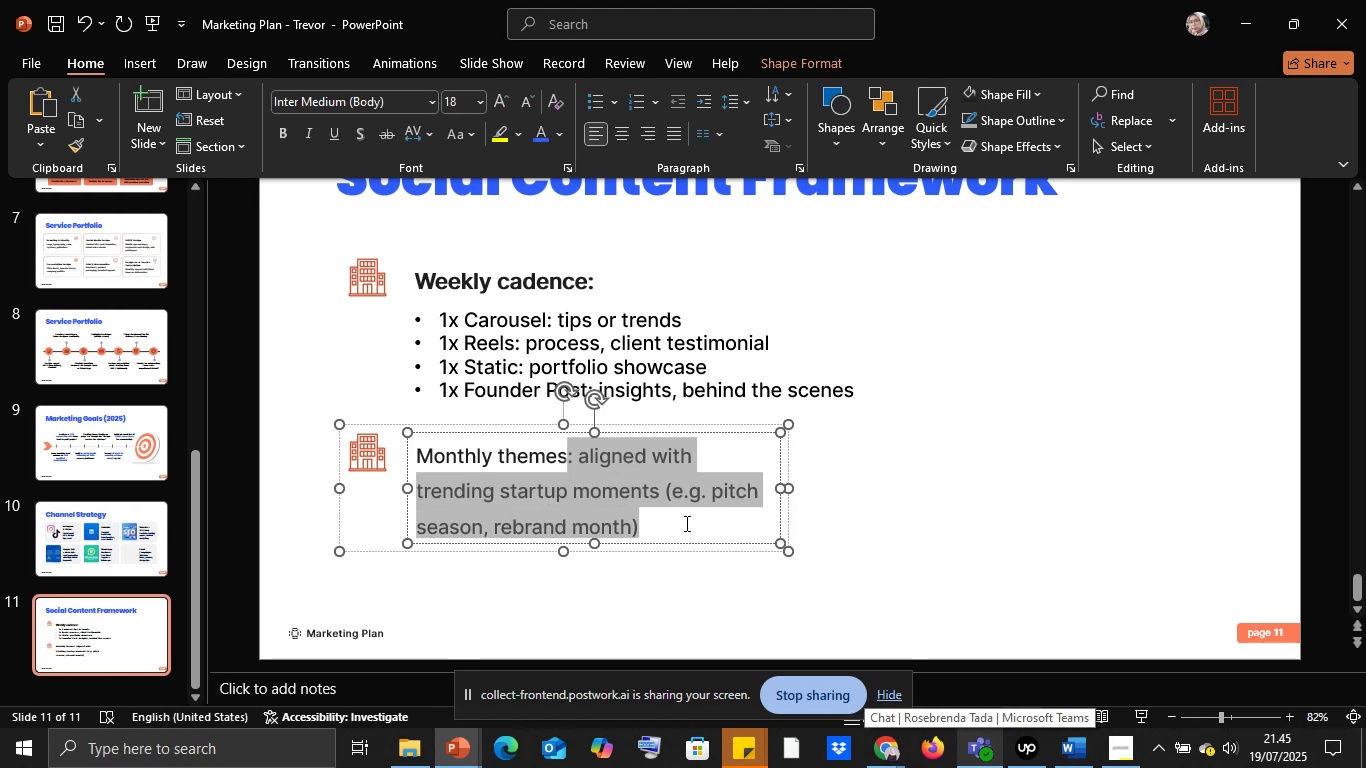 
key(Control+X)
 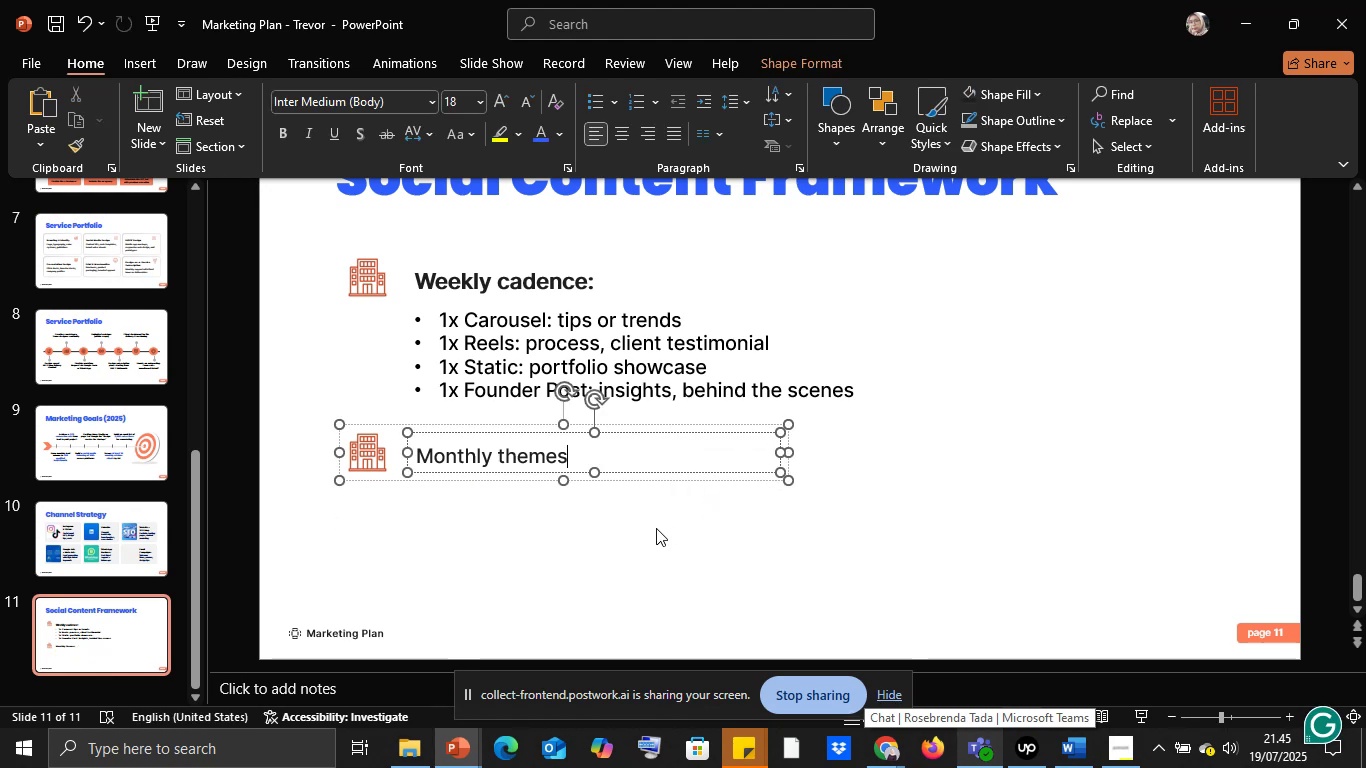 
right_click([656, 528])
 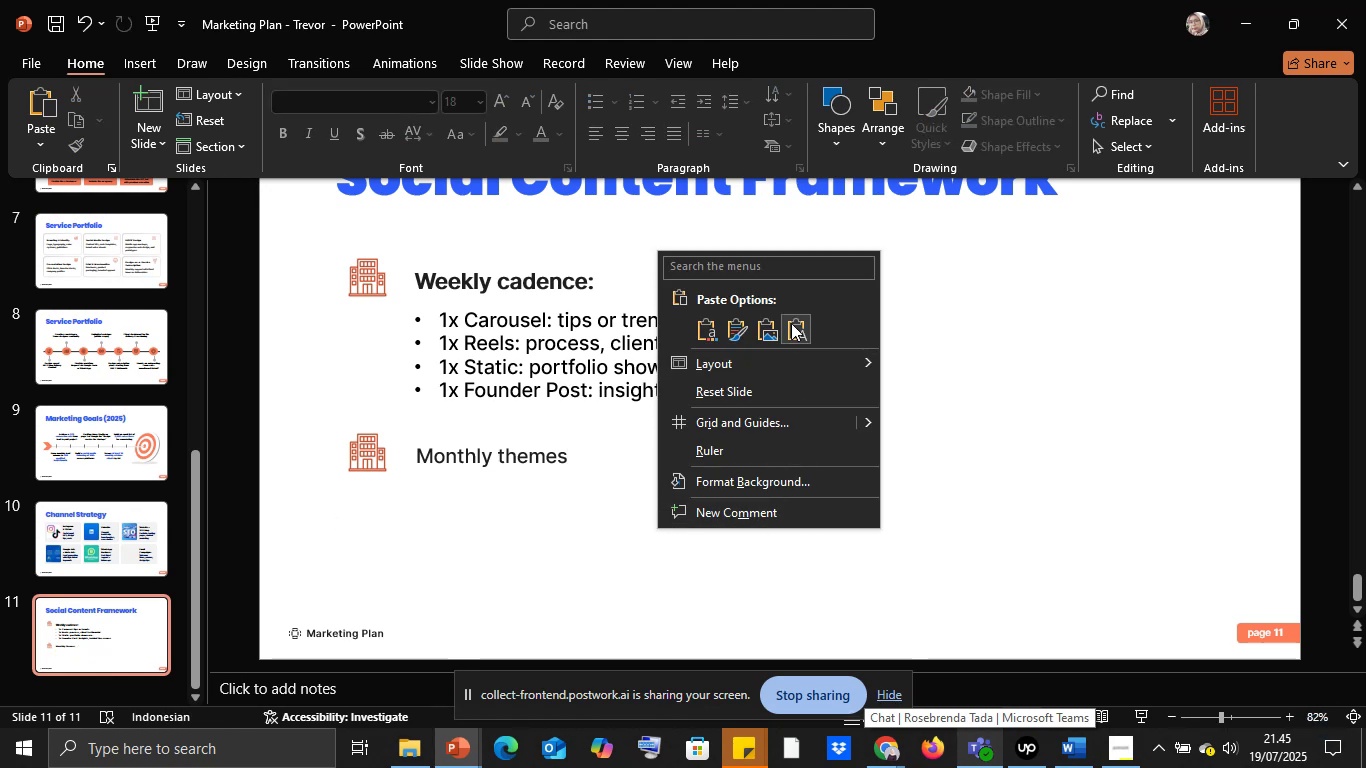 
left_click([791, 323])
 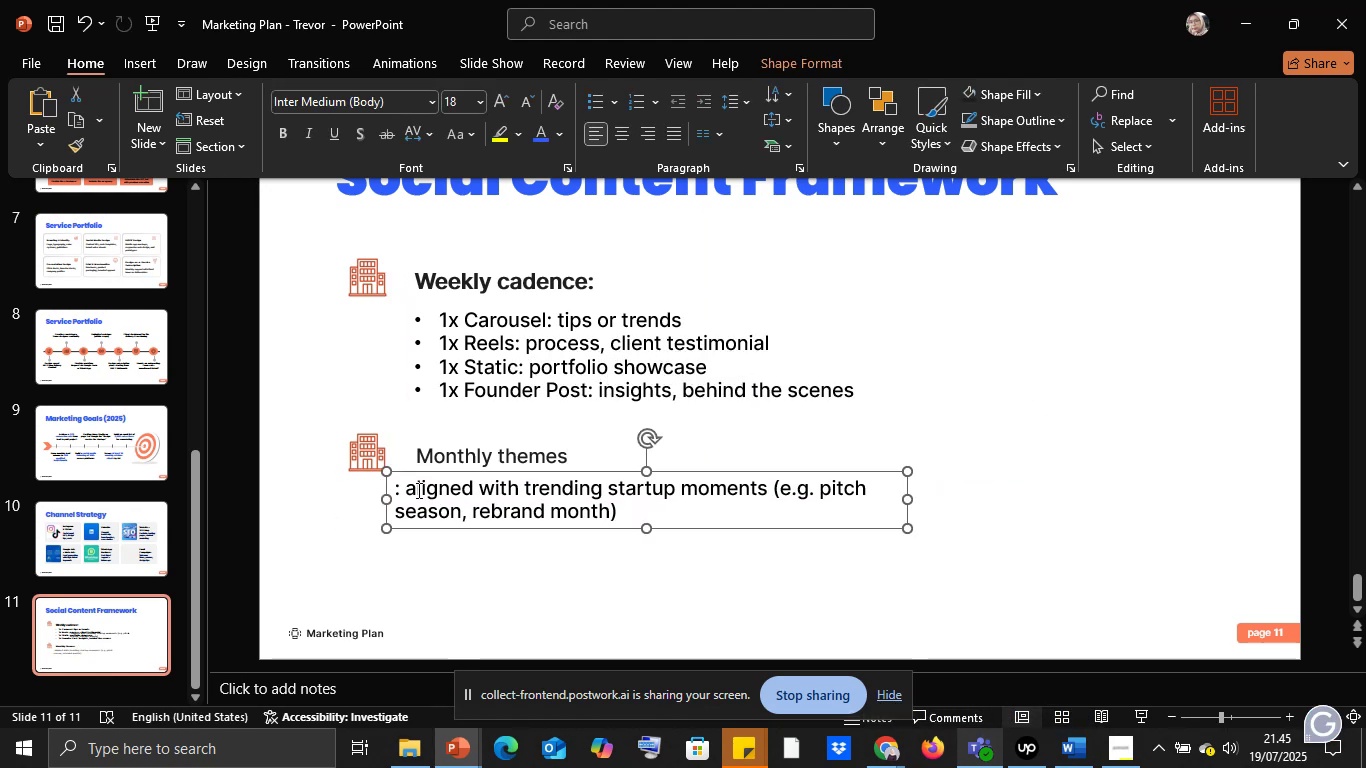 
key(Backspace)
 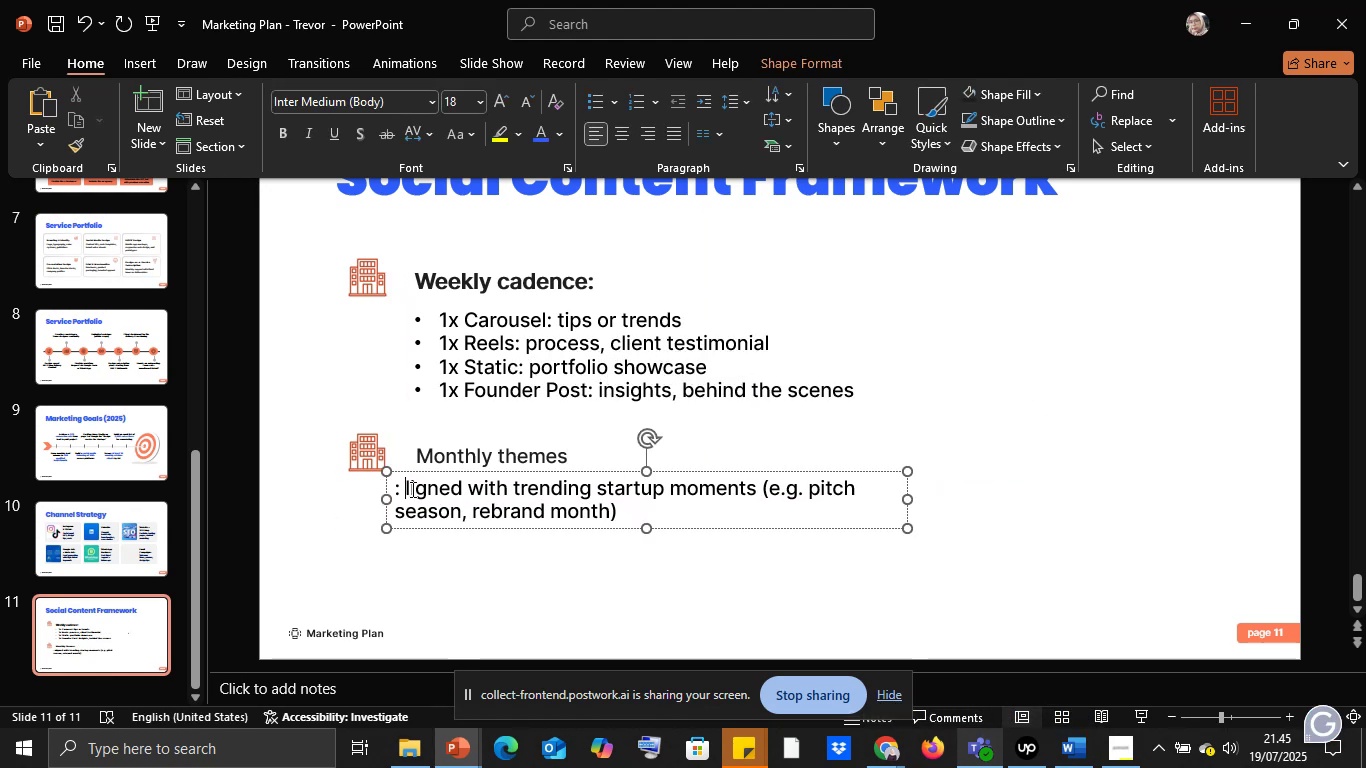 
key(Backspace)
 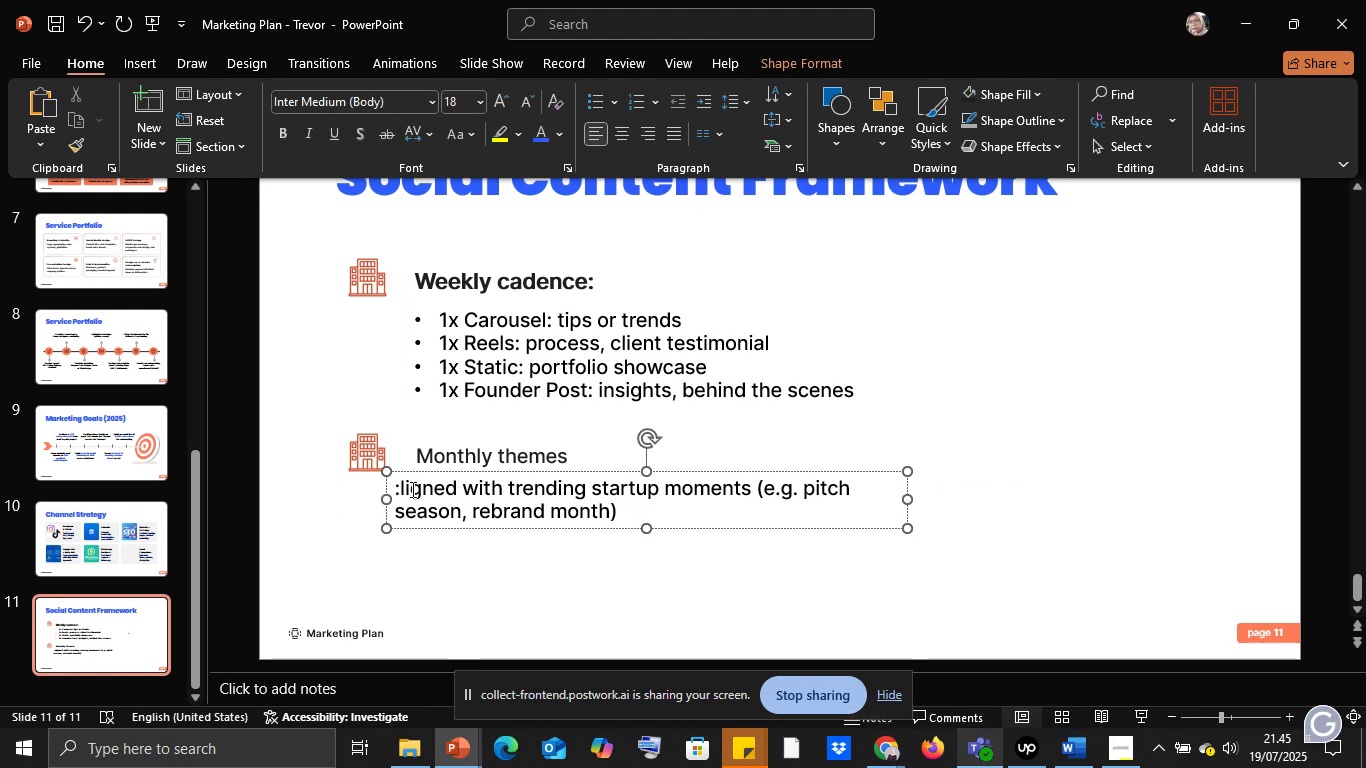 
key(Backspace)
 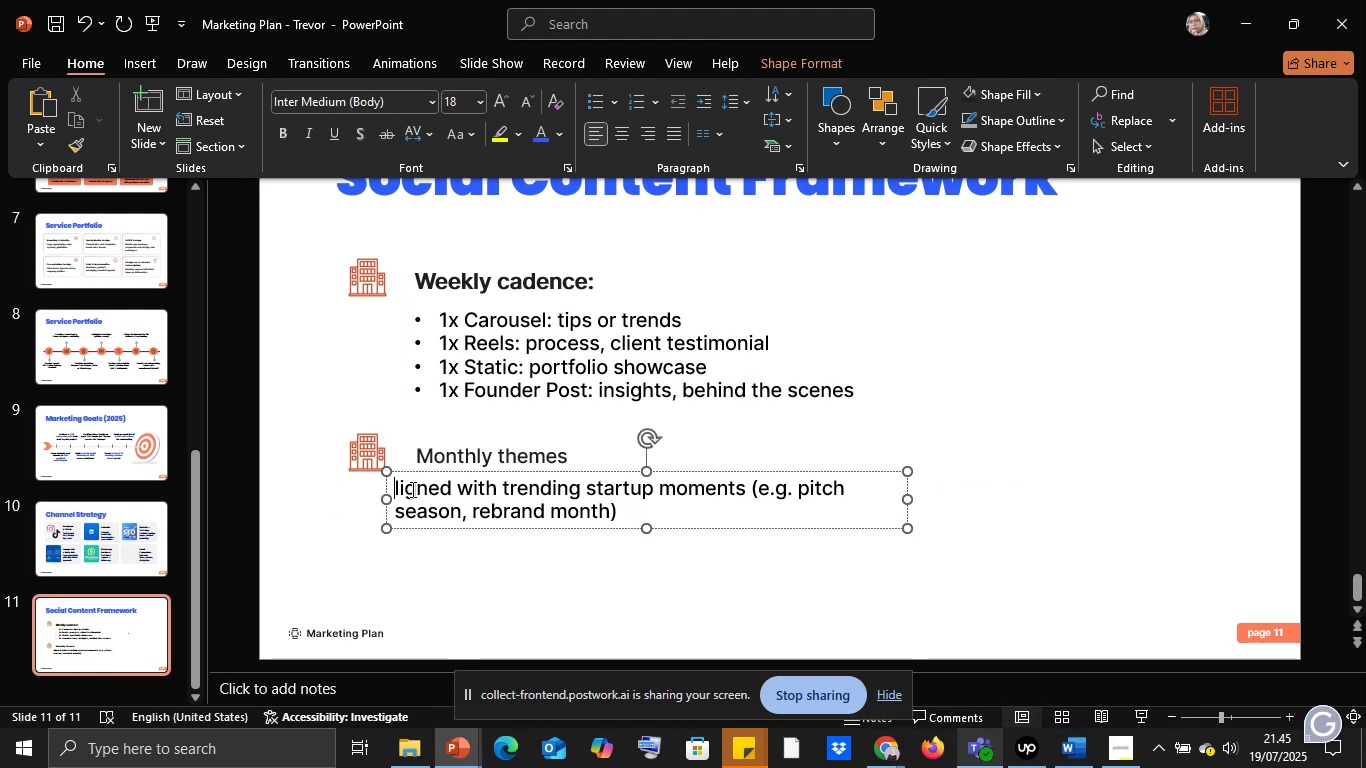 
key(Shift+ShiftLeft)
 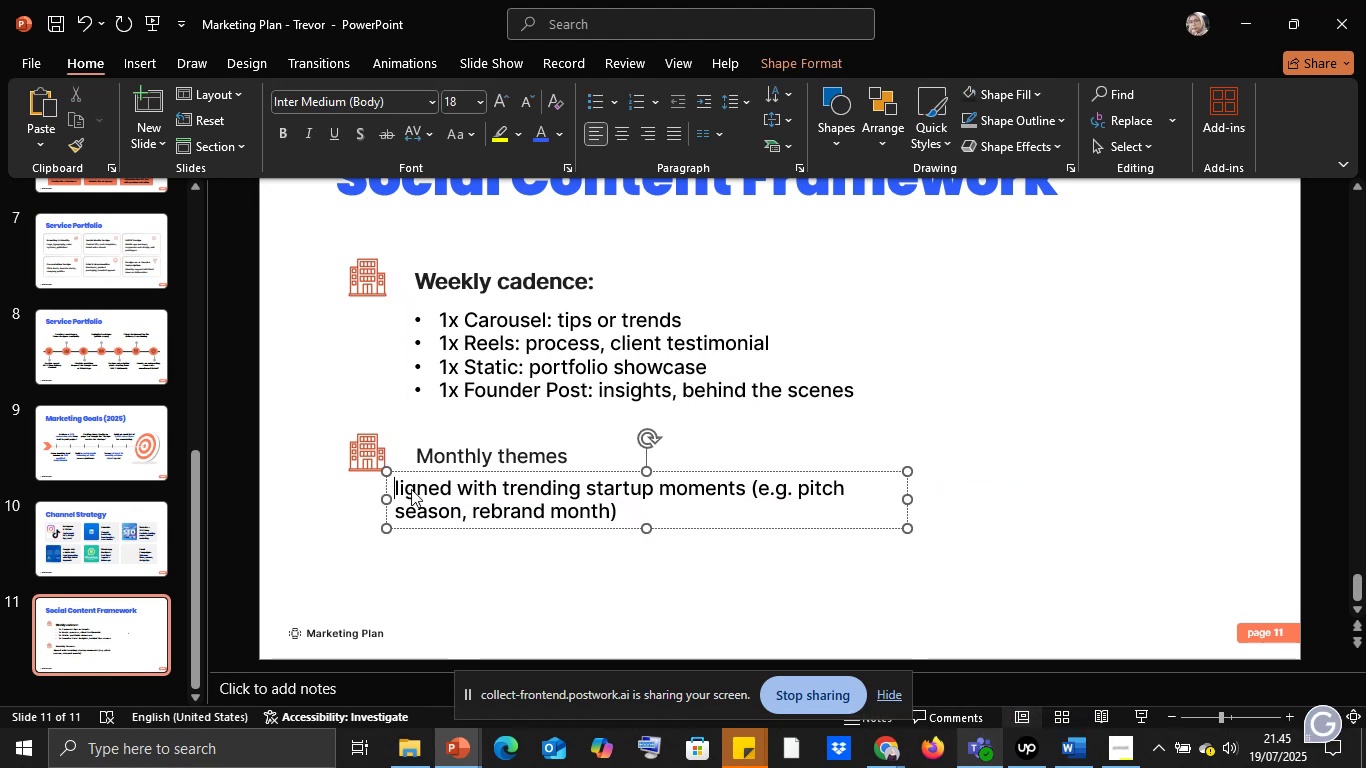 
key(Shift+A)
 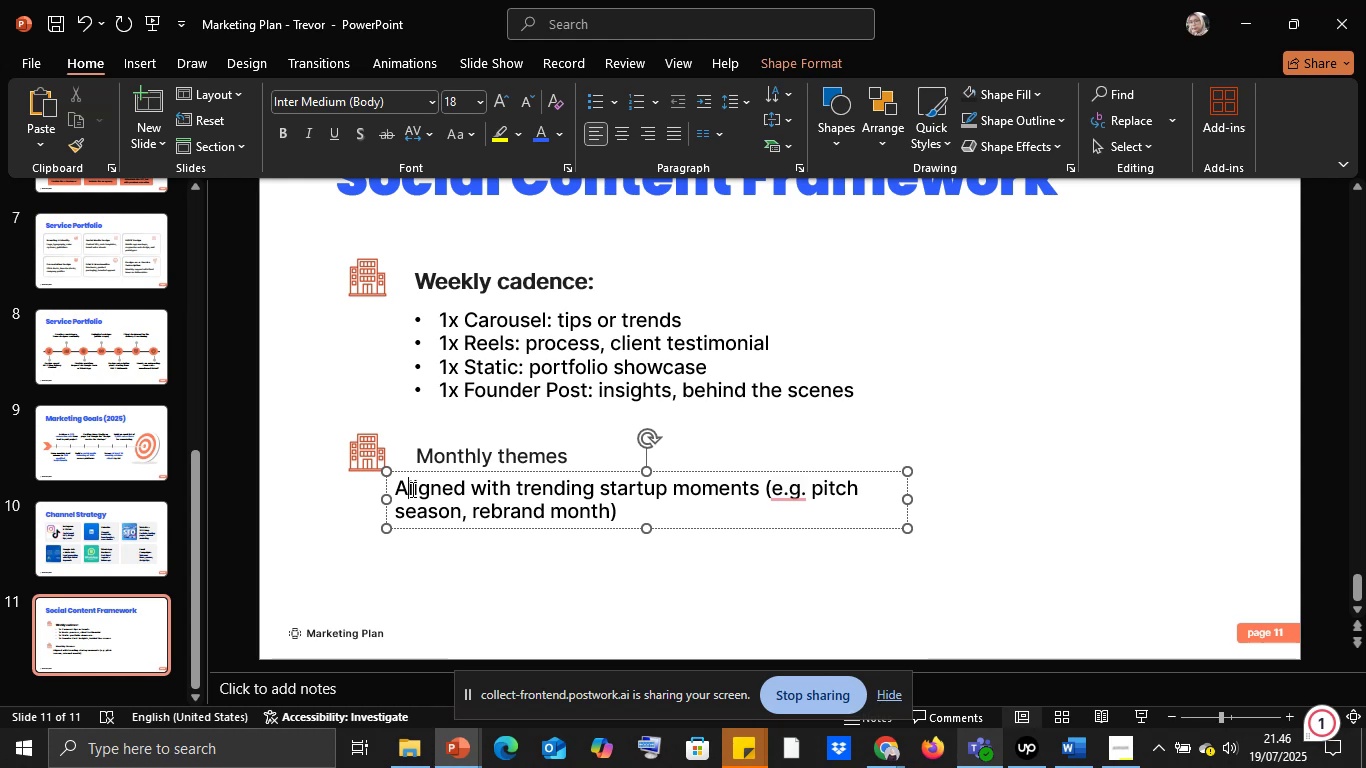 
wait(31.58)
 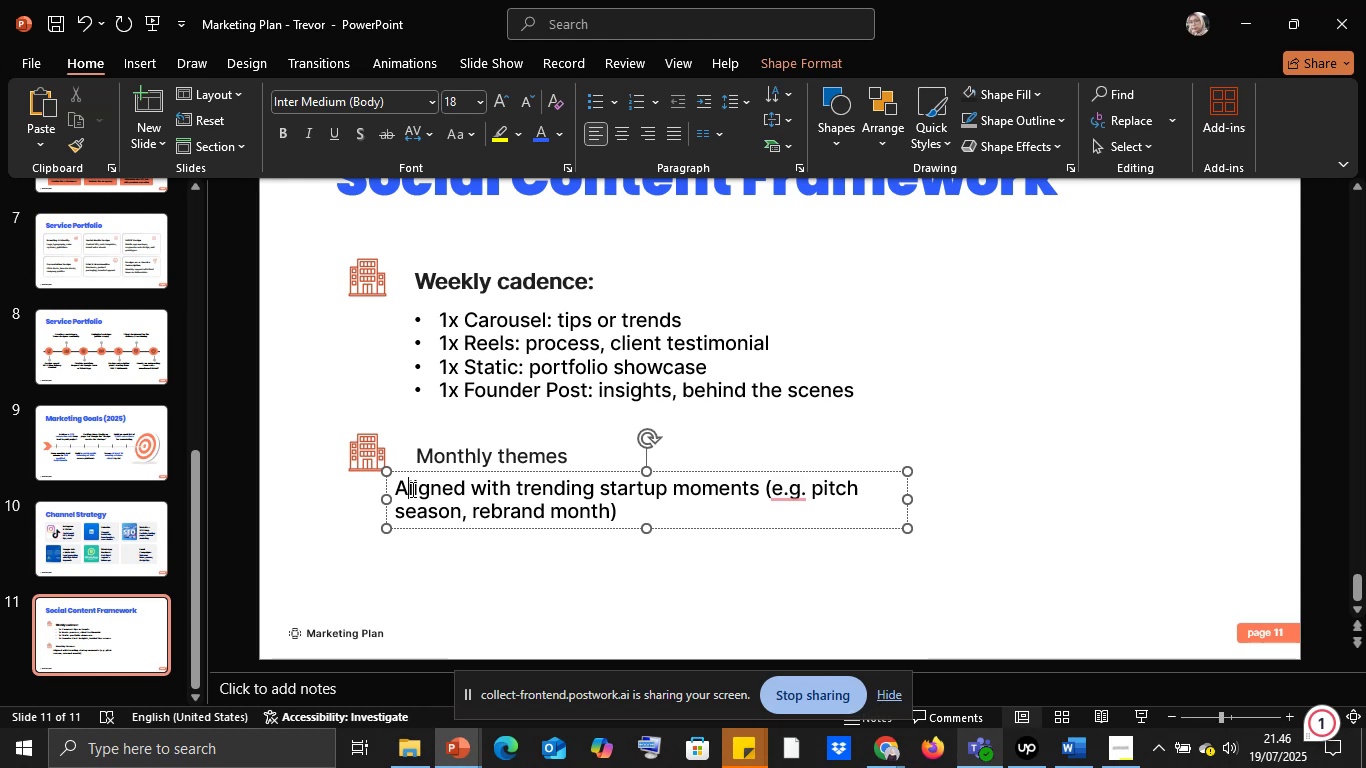 
left_click([494, 280])
 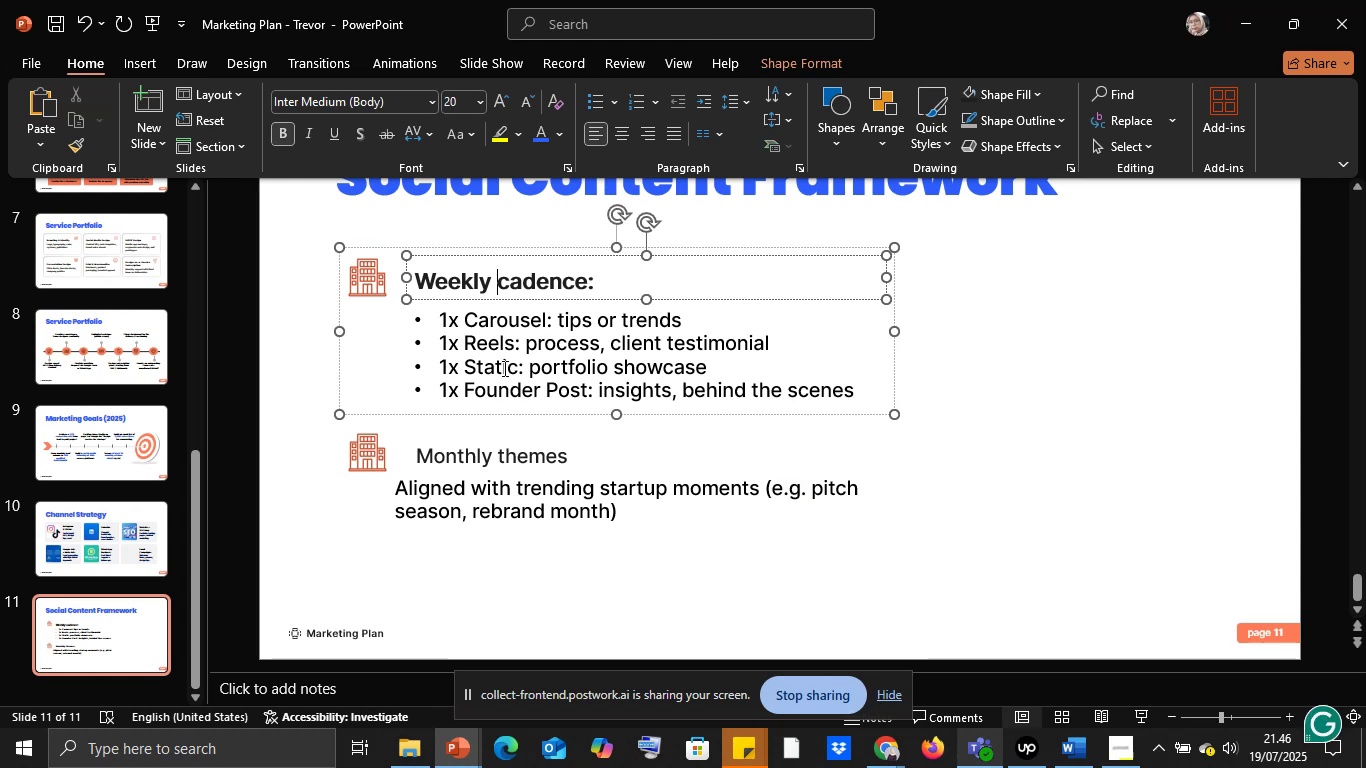 
left_click([503, 368])
 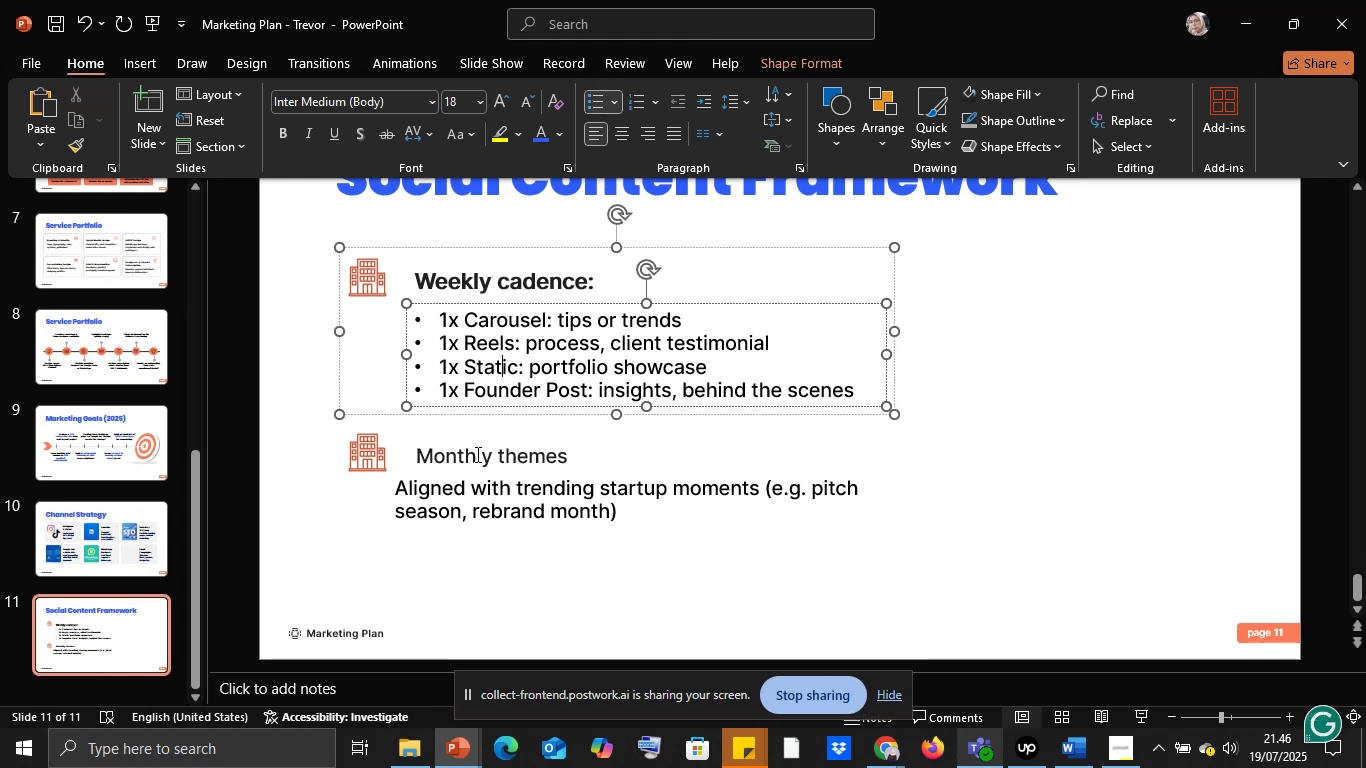 
left_click([476, 453])
 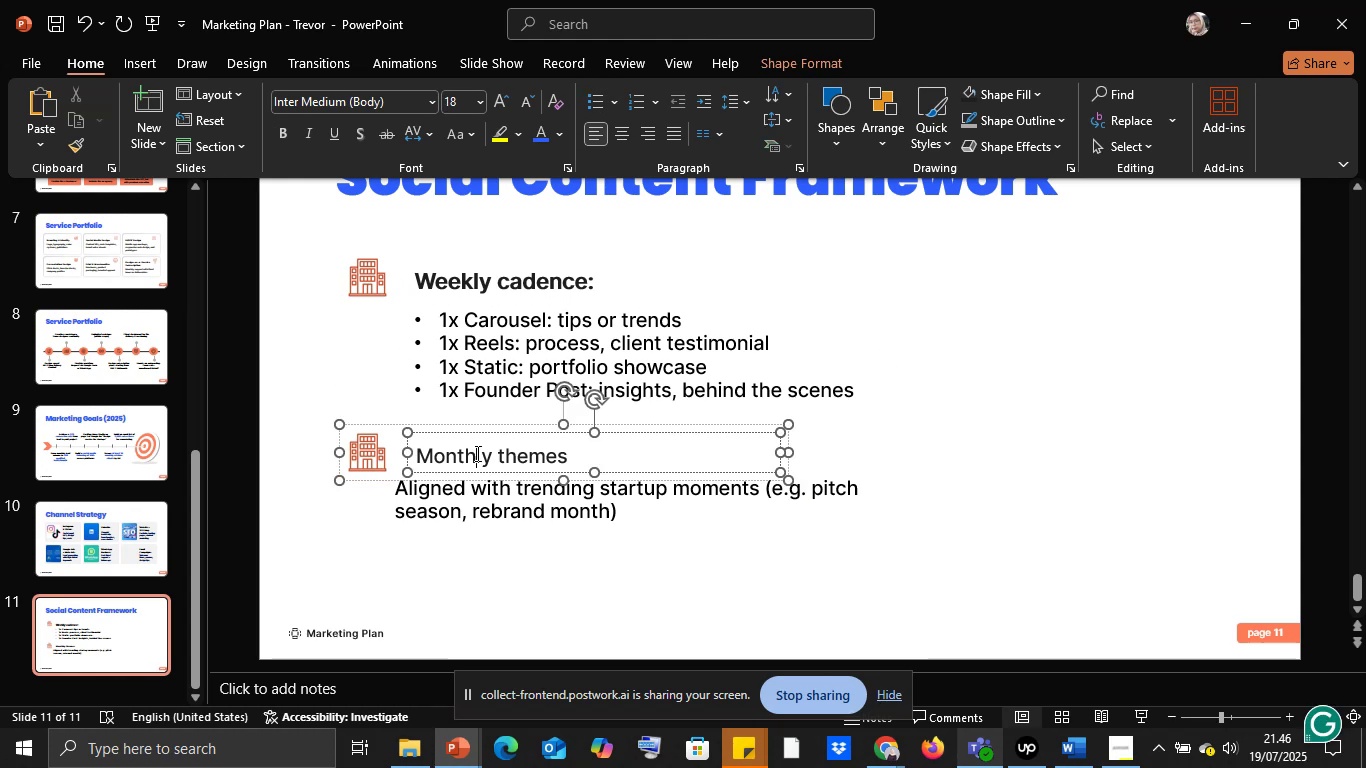 
key(Control+A)
 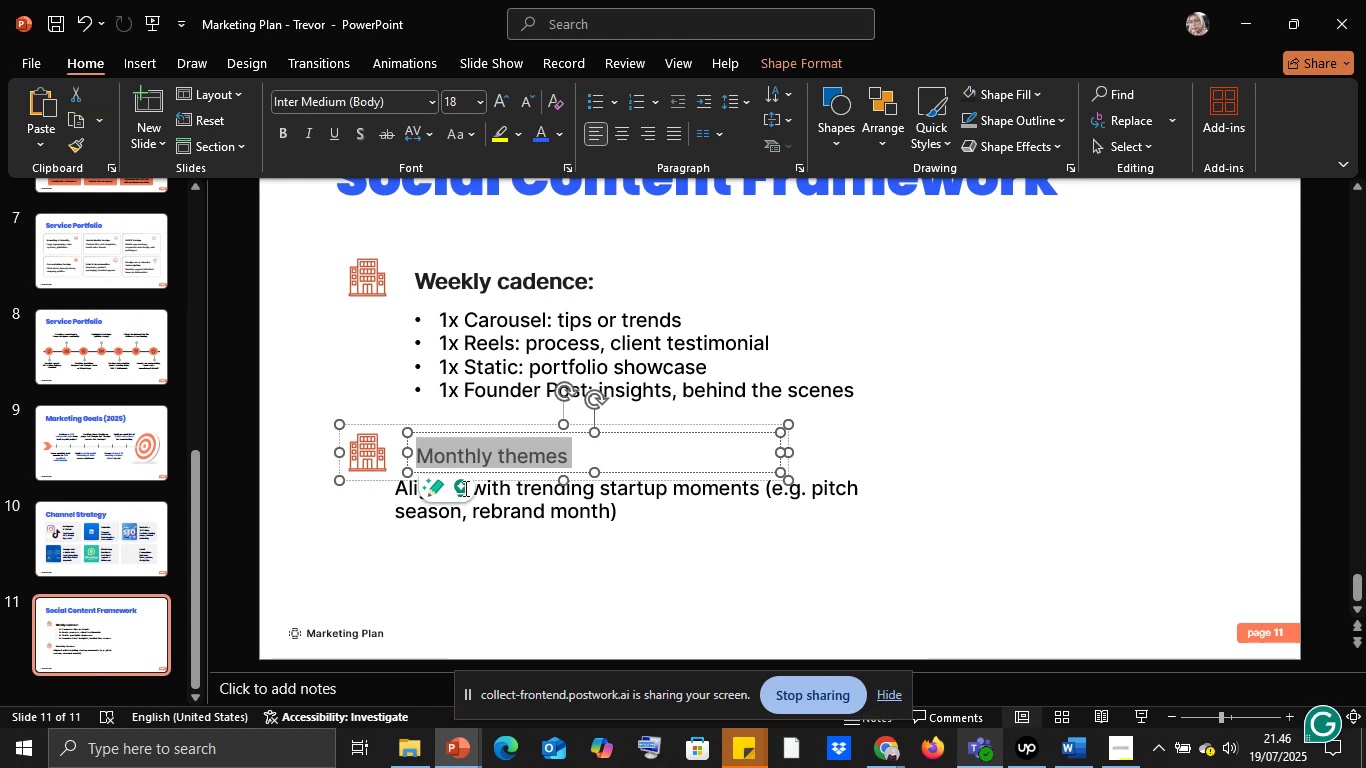 
left_click([464, 488])
 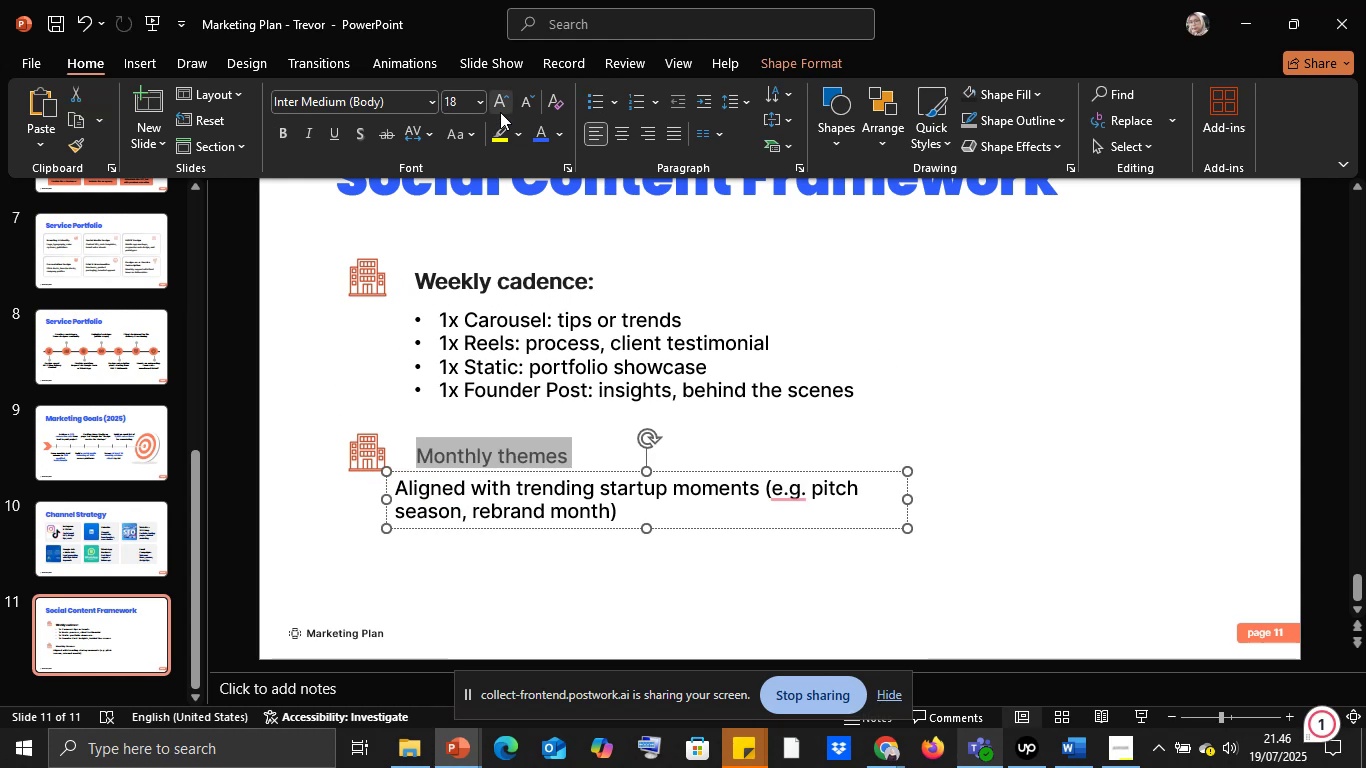 
left_click([500, 111])
 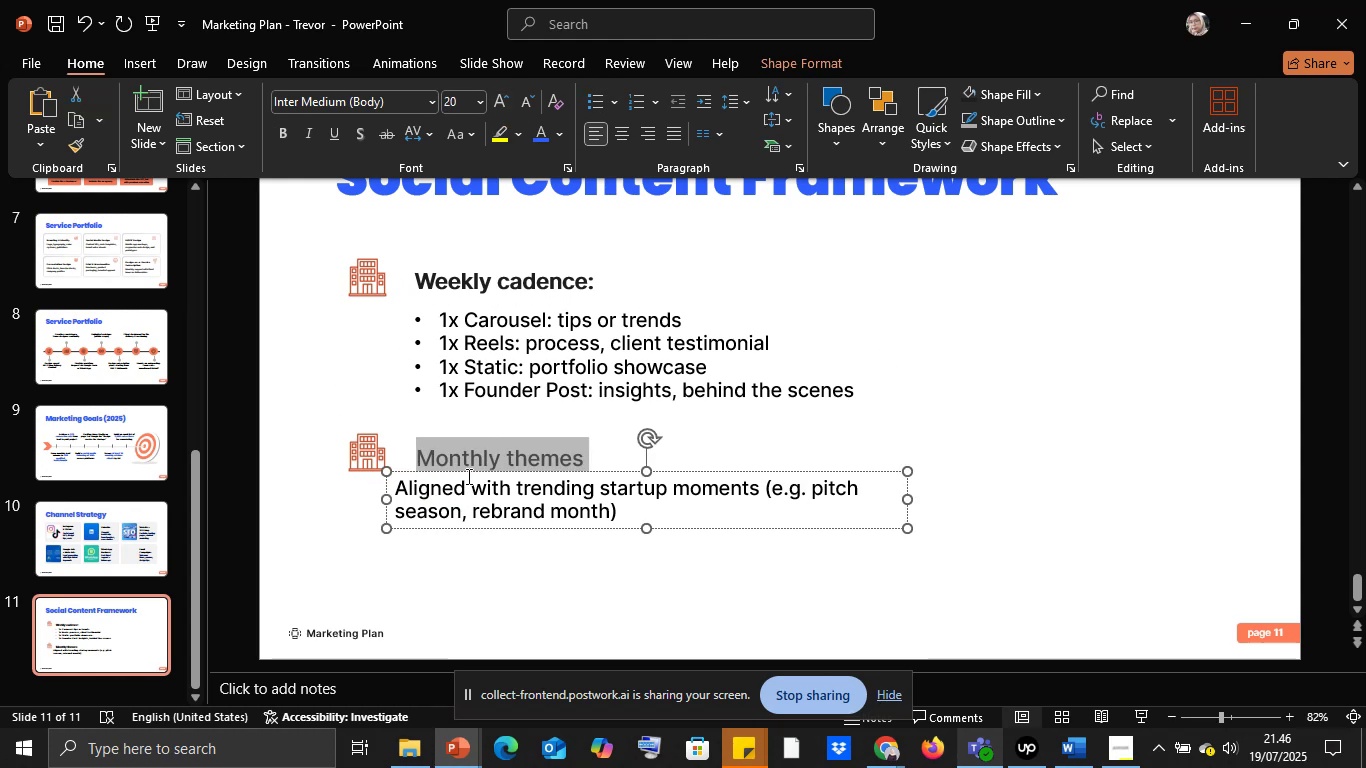 
left_click([466, 483])
 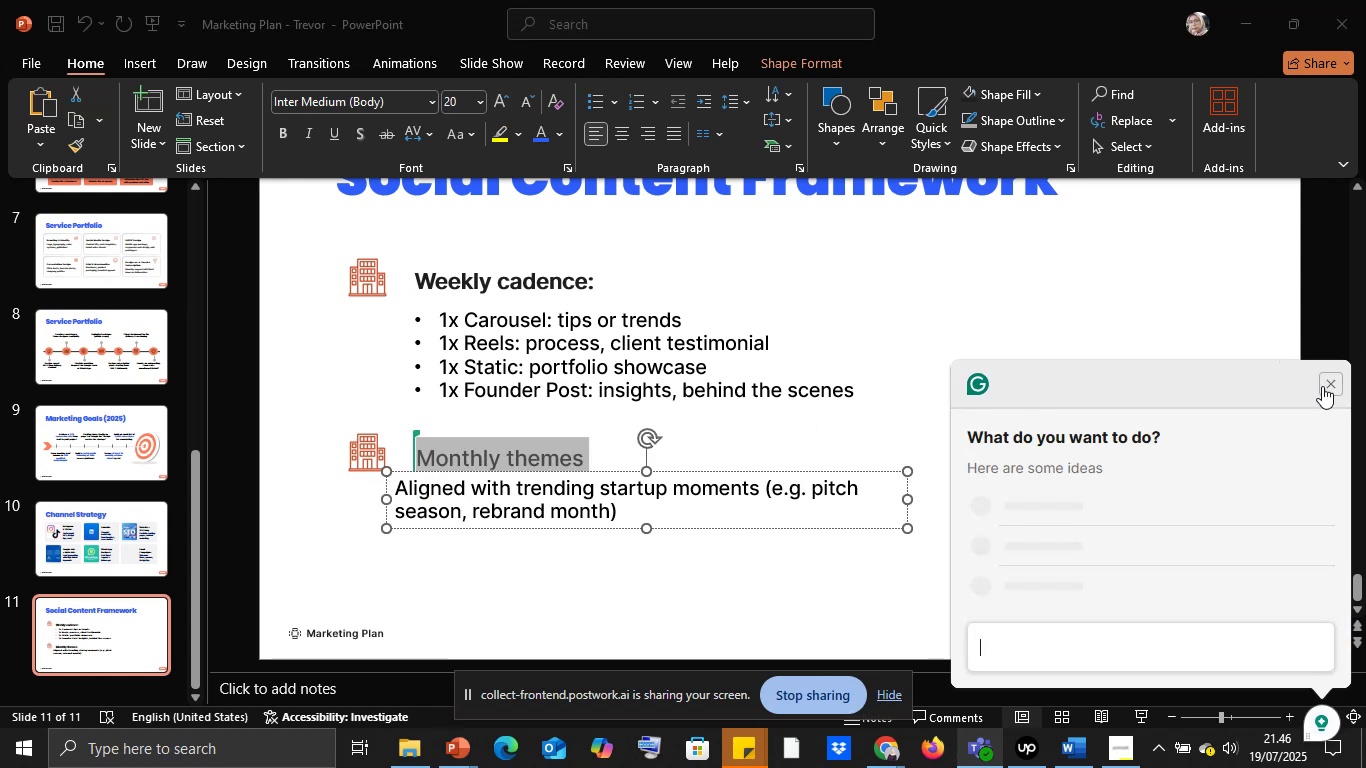 
left_click([1329, 387])
 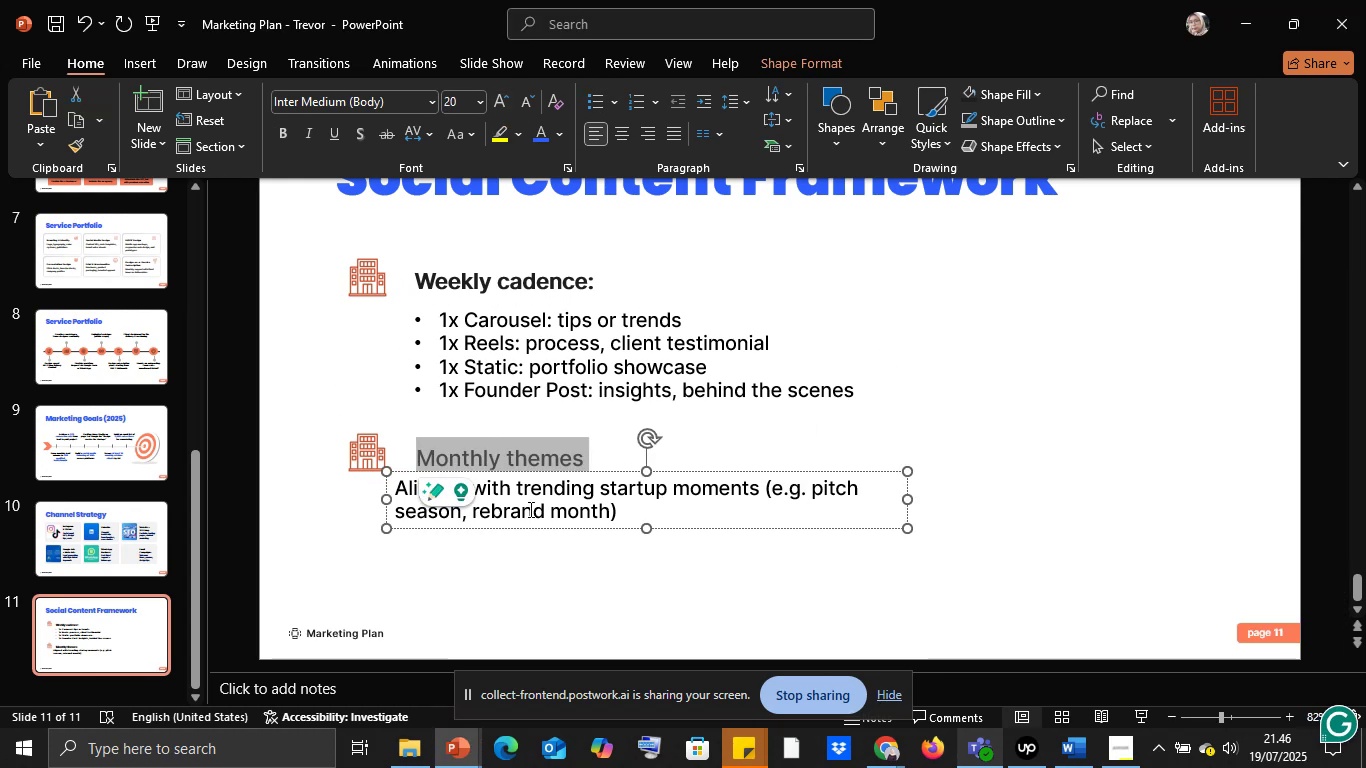 
left_click([529, 509])
 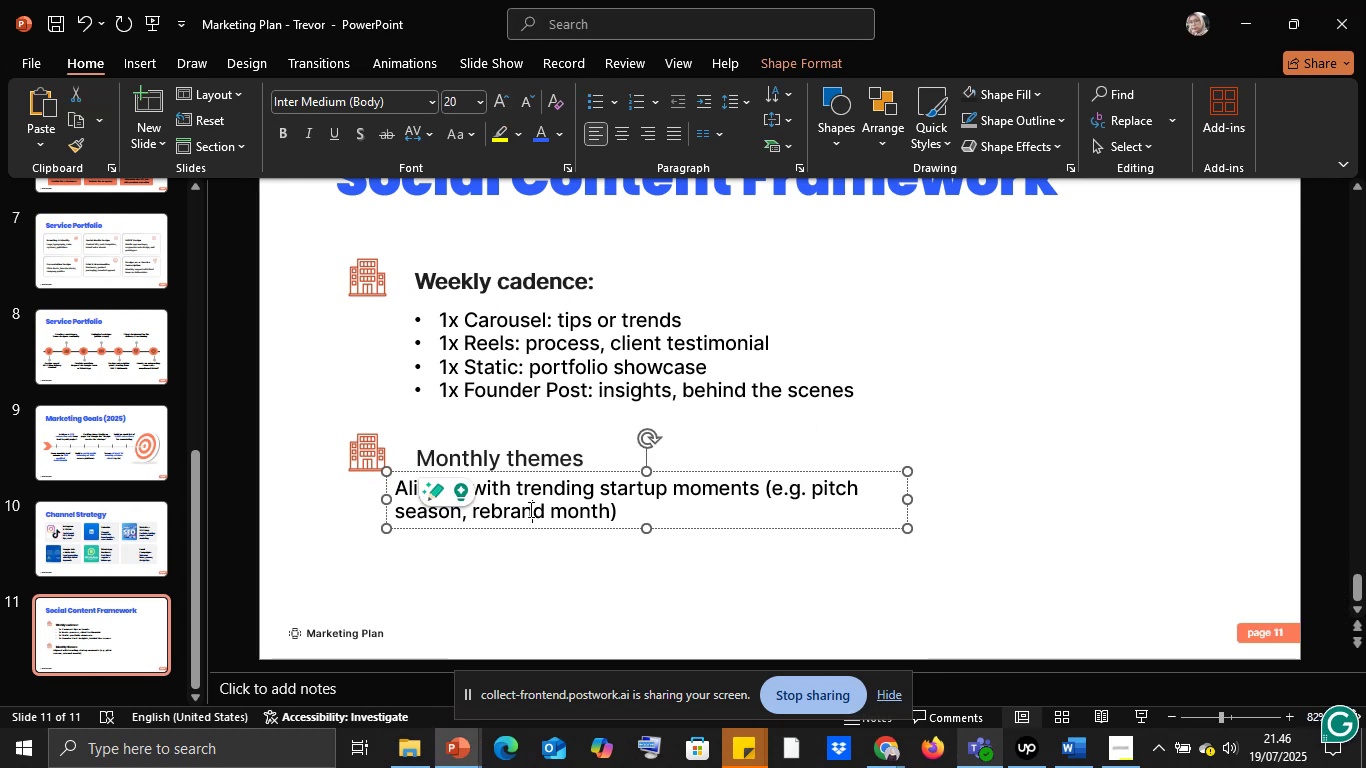 
key(Control+A)
 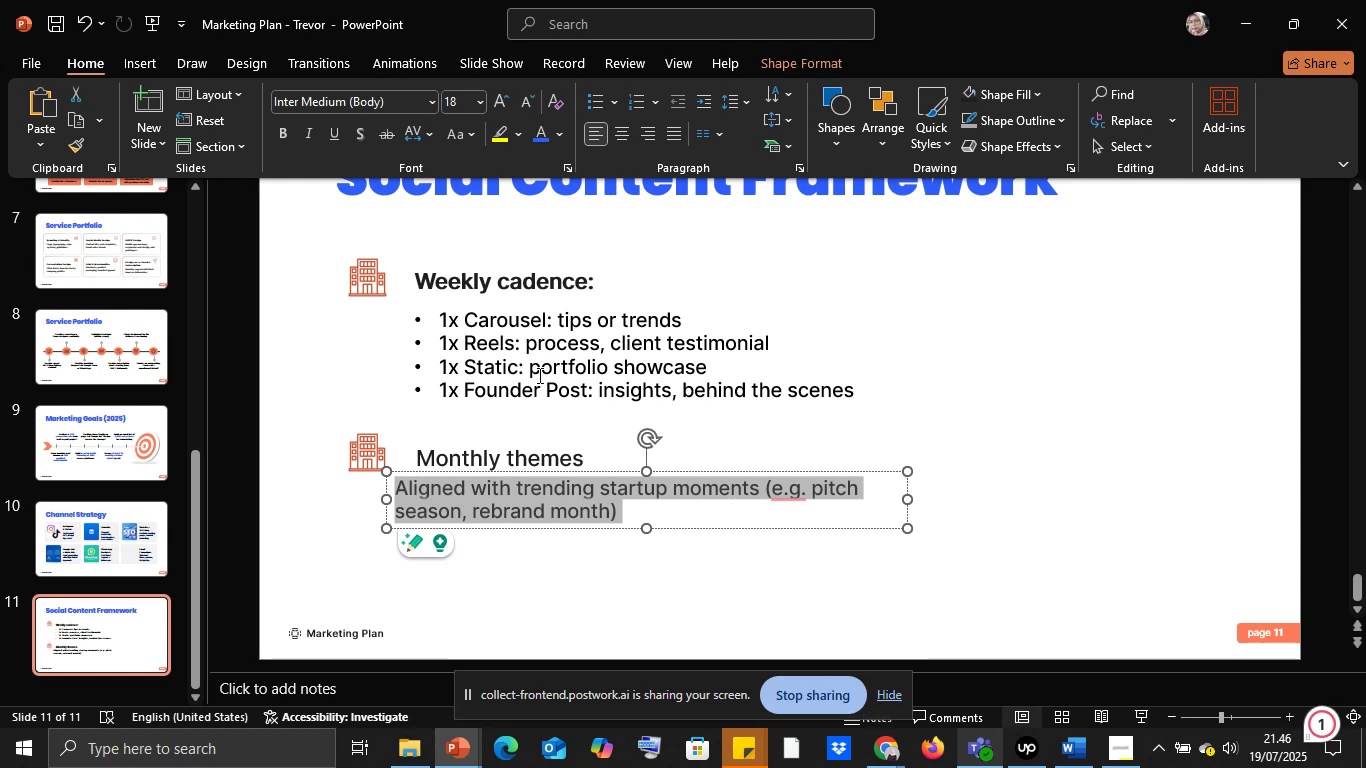 
left_click([491, 354])
 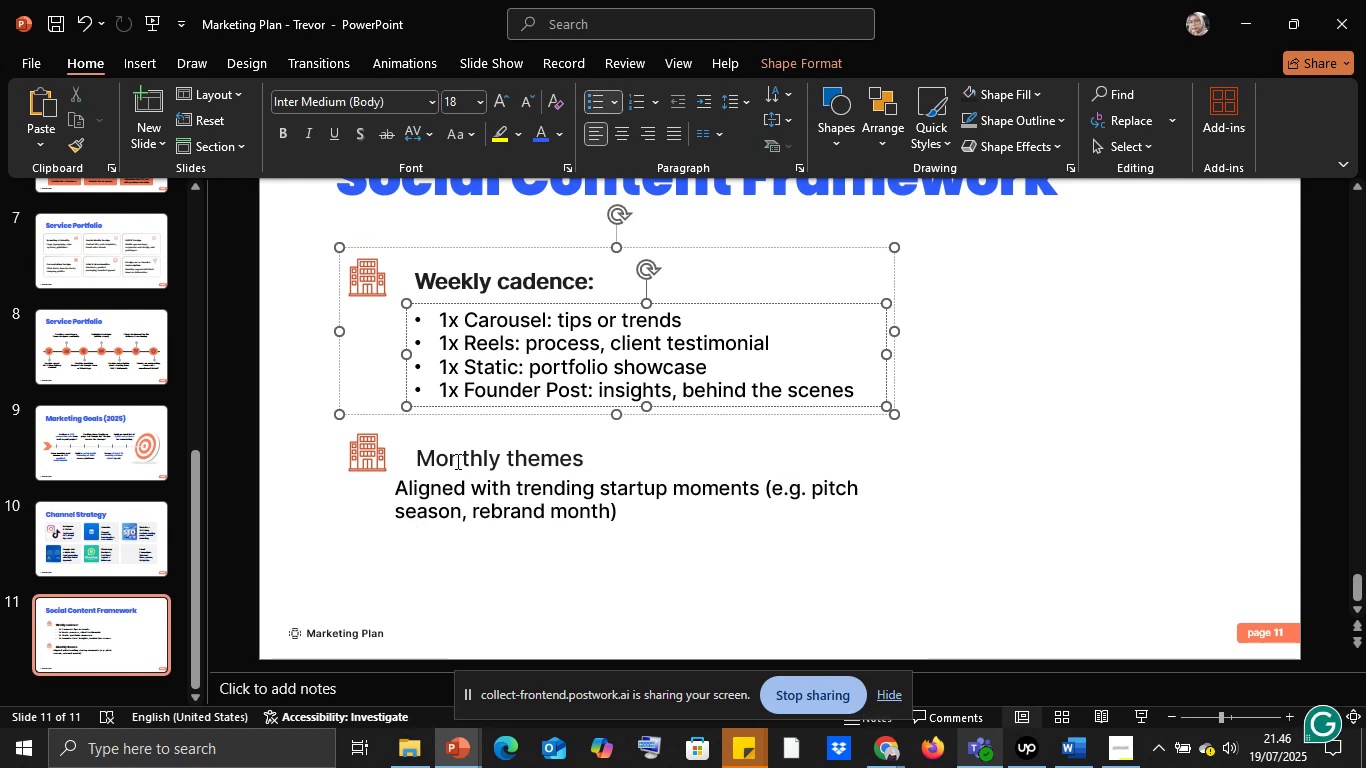 
left_click([456, 461])
 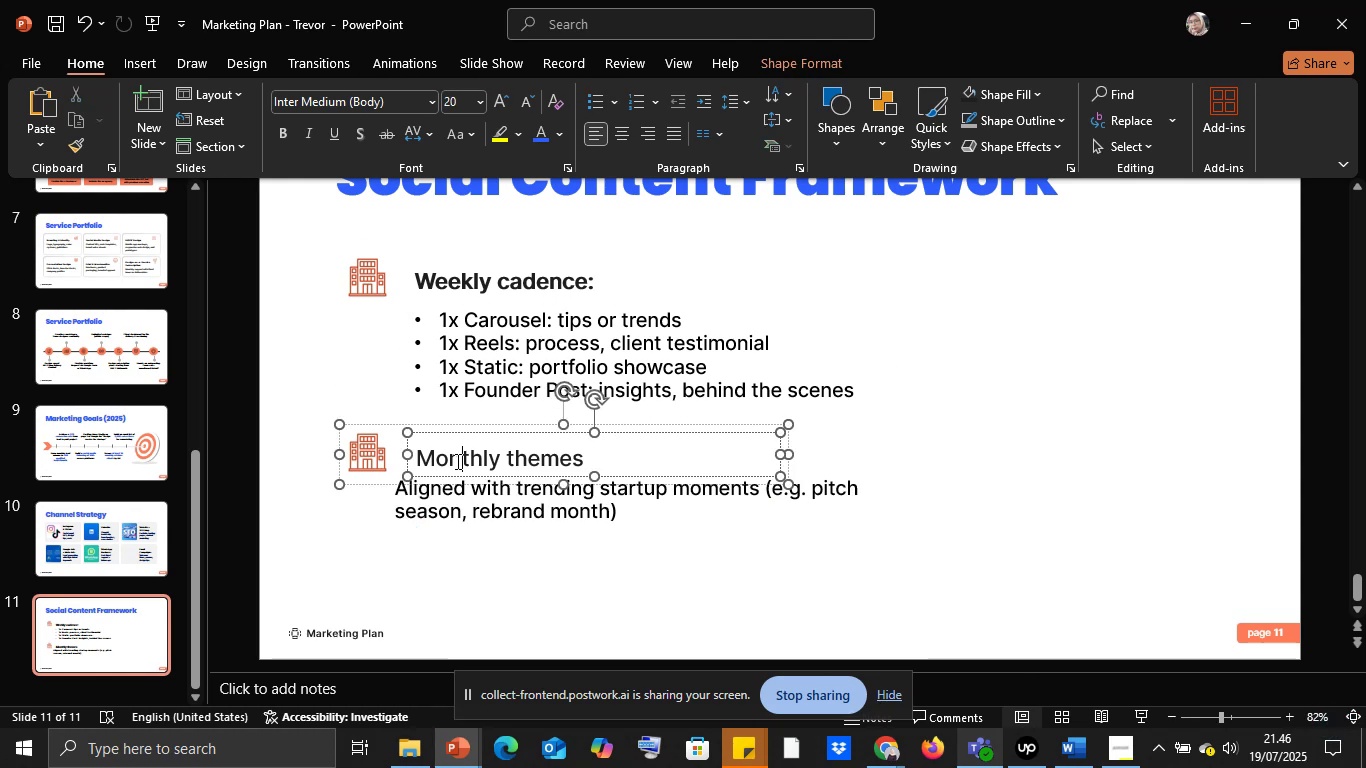 
key(Control+A)
 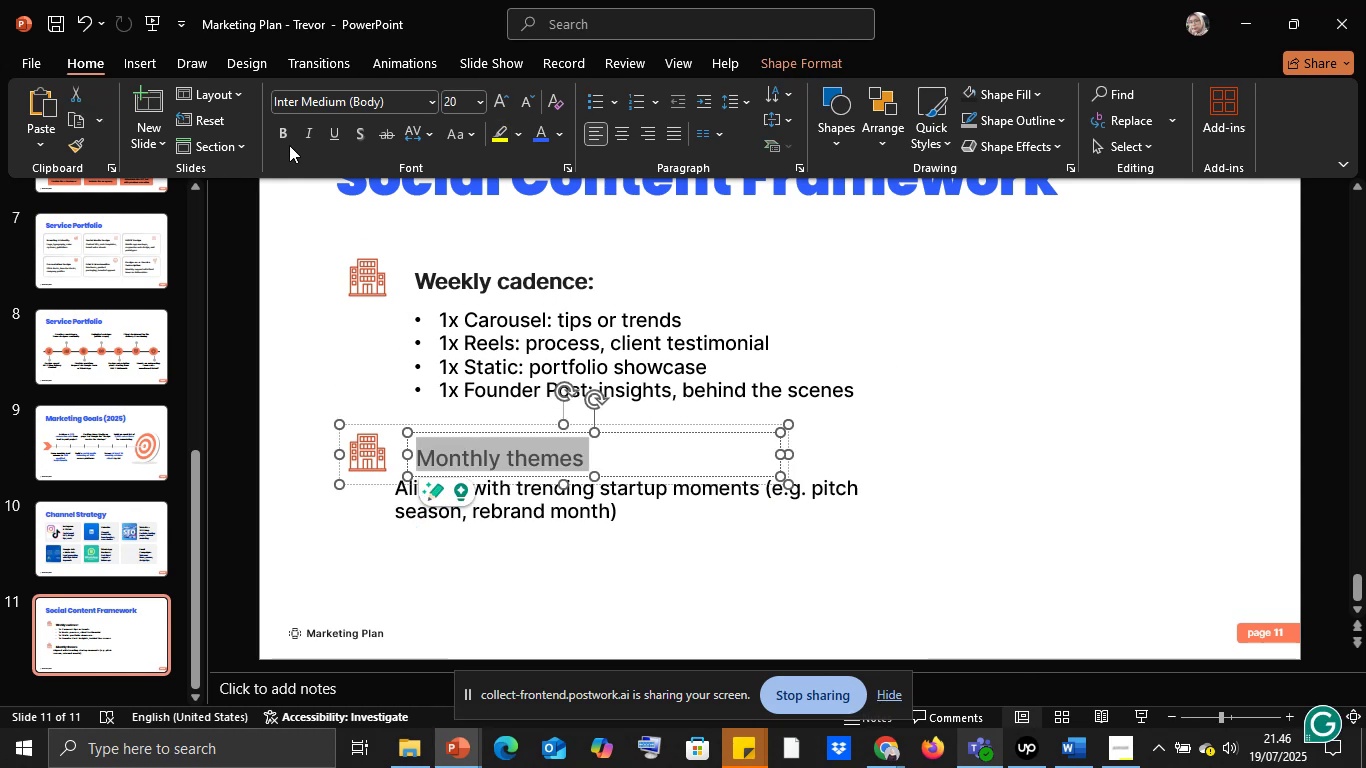 
left_click([286, 131])
 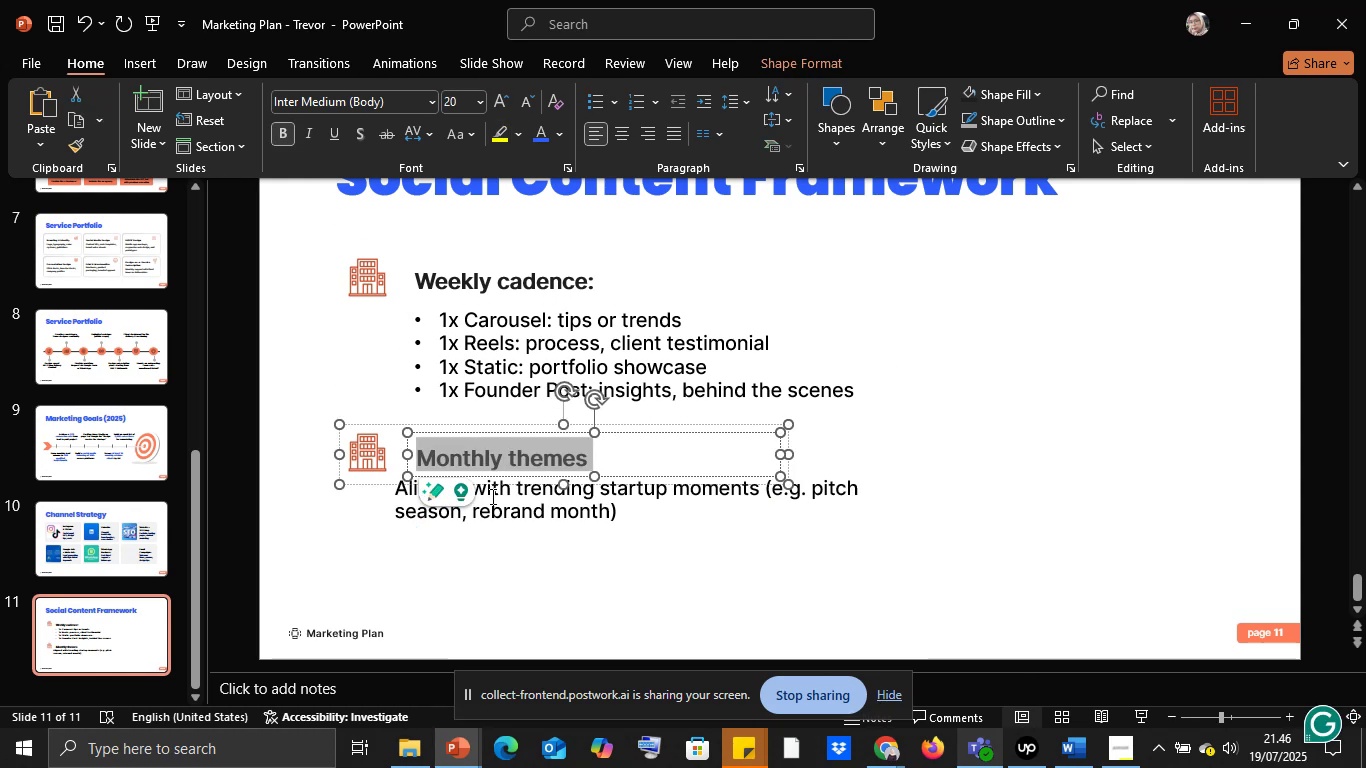 
left_click([491, 496])
 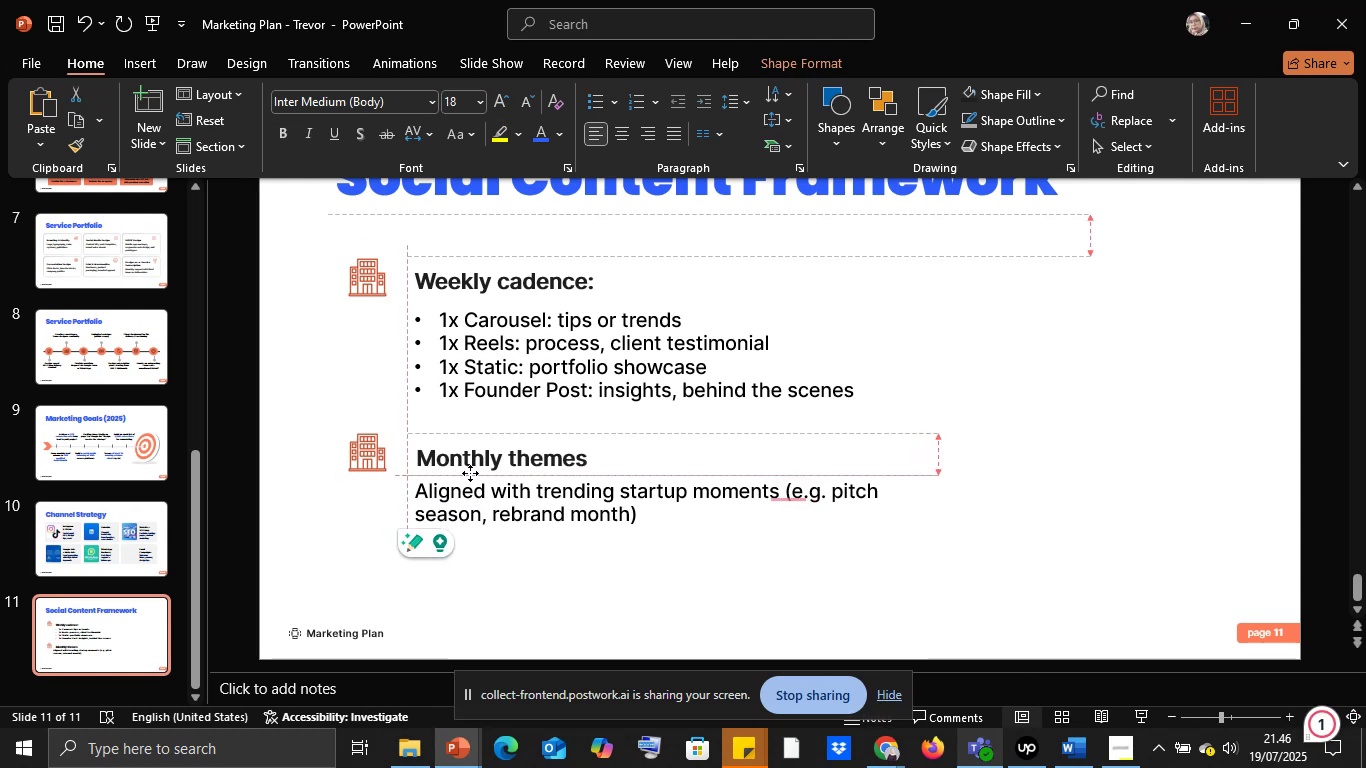 
hold_key(key=ShiftLeft, duration=0.77)
left_click([438, 456])
 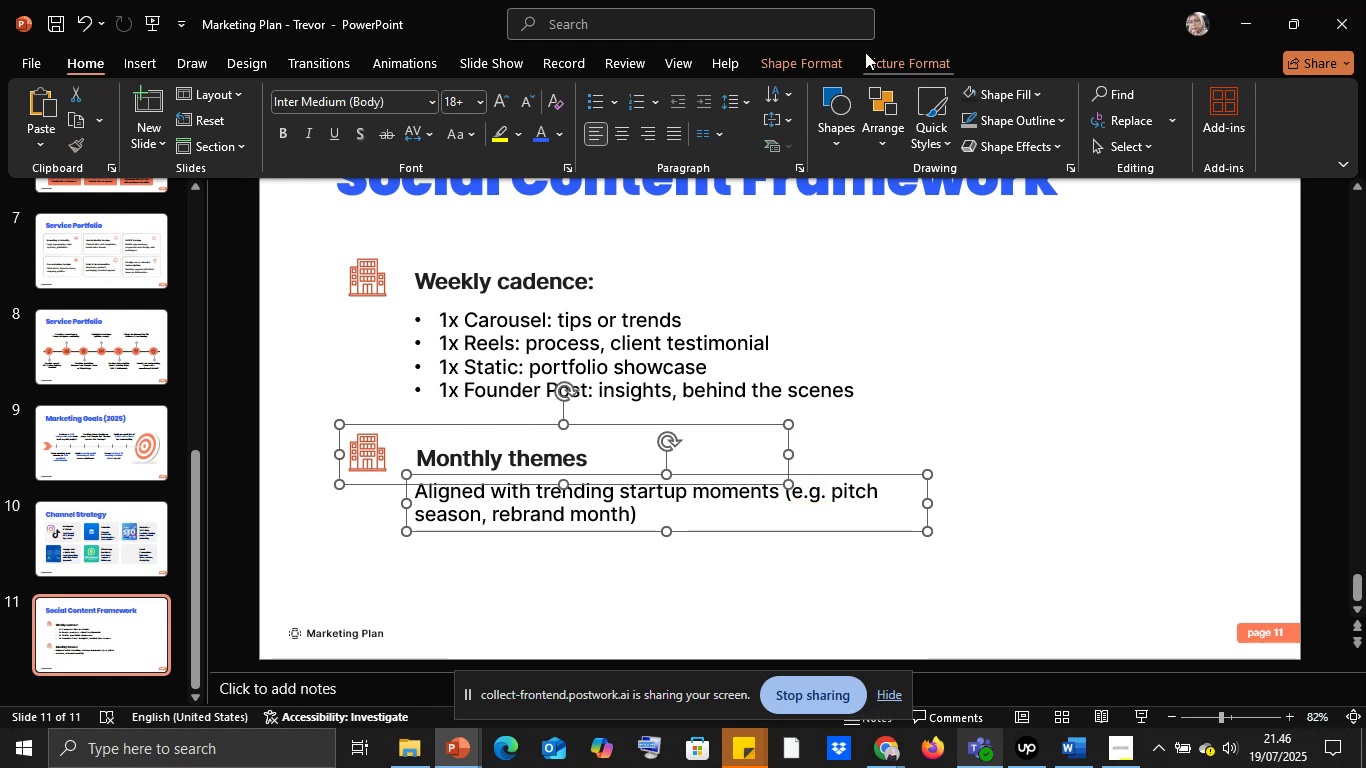 
left_click([915, 52])
 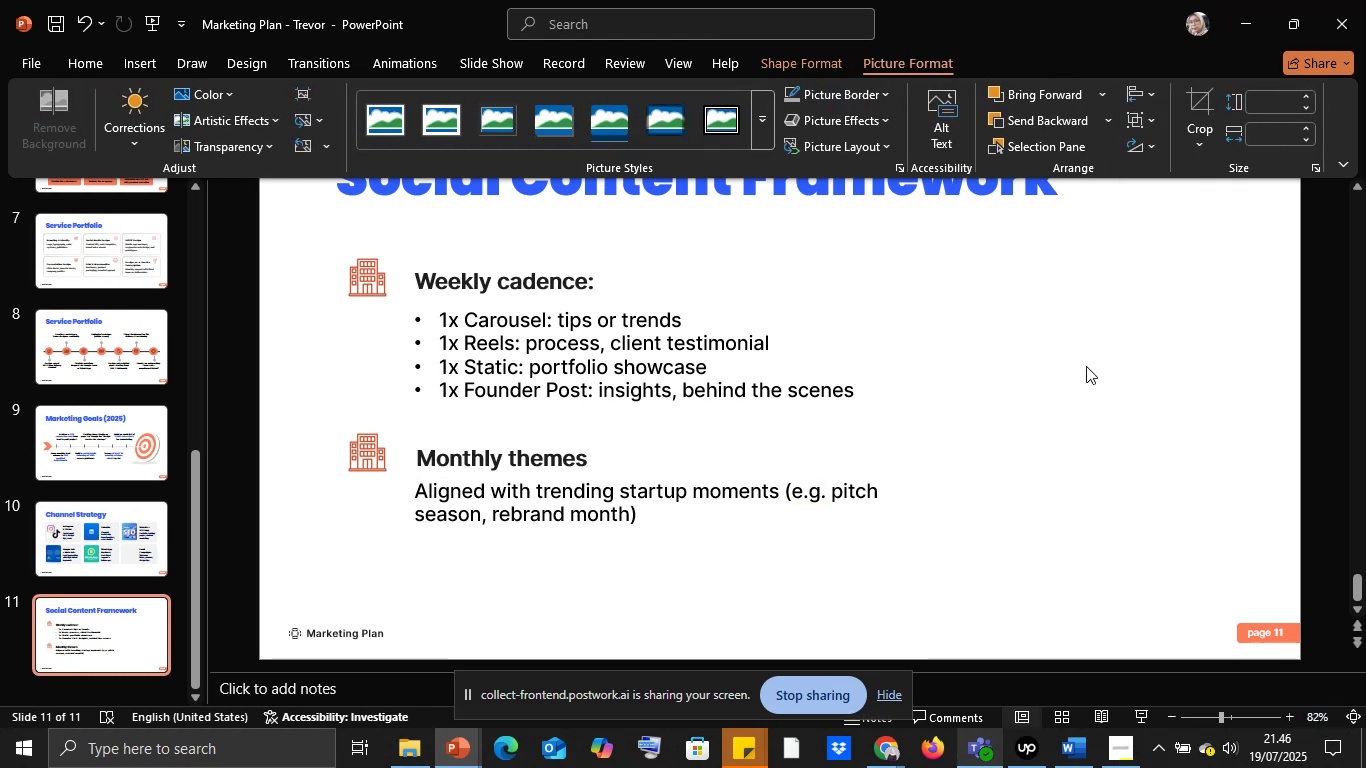 
left_click([437, 463])
 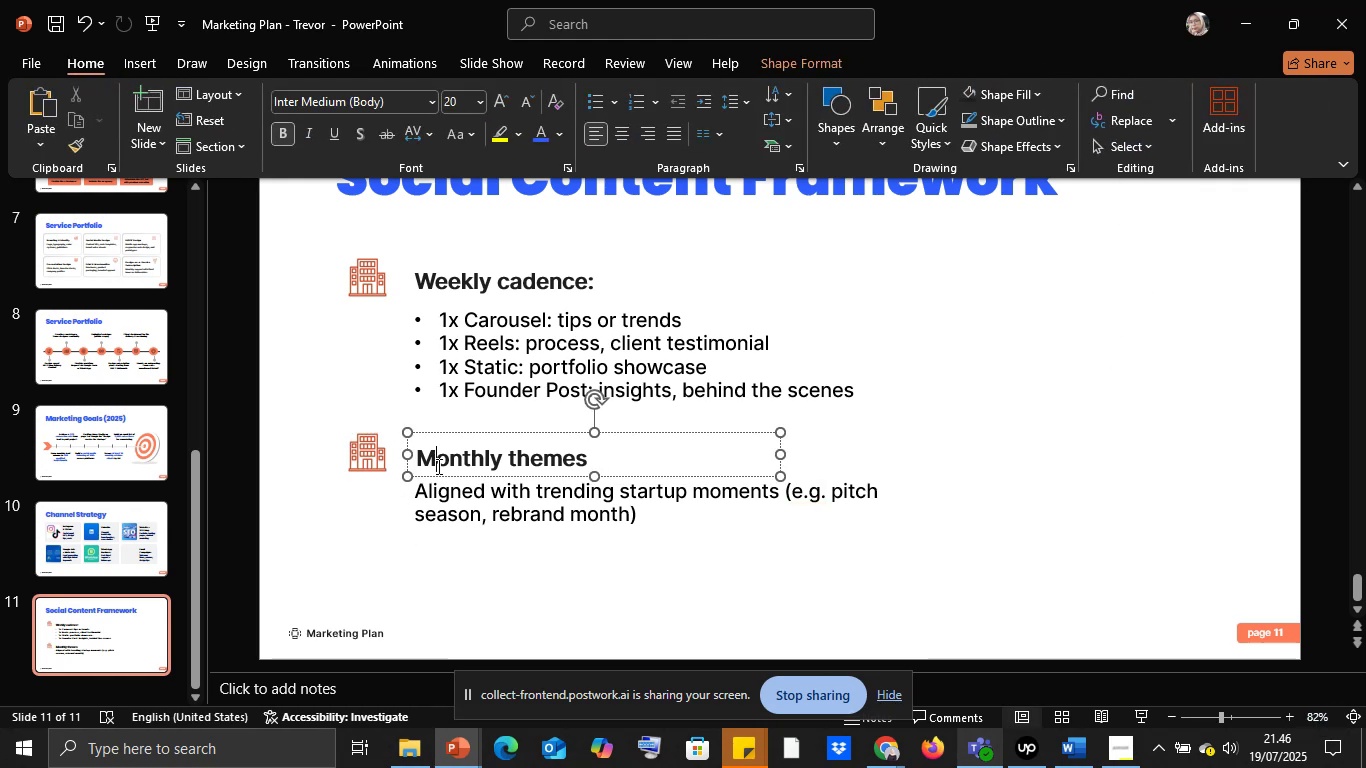 
hold_key(key=ShiftLeft, duration=0.48)
double_click([433, 510])
 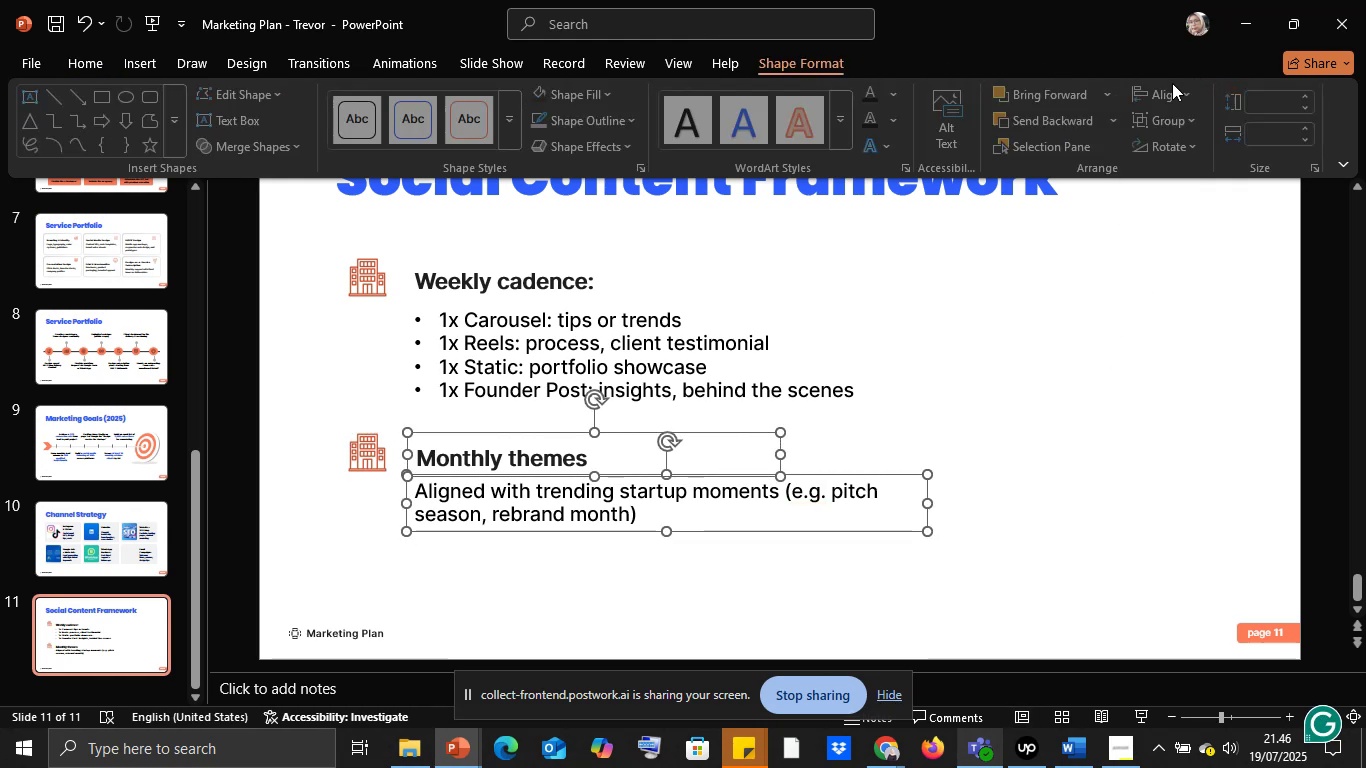 
left_click([1148, 91])
 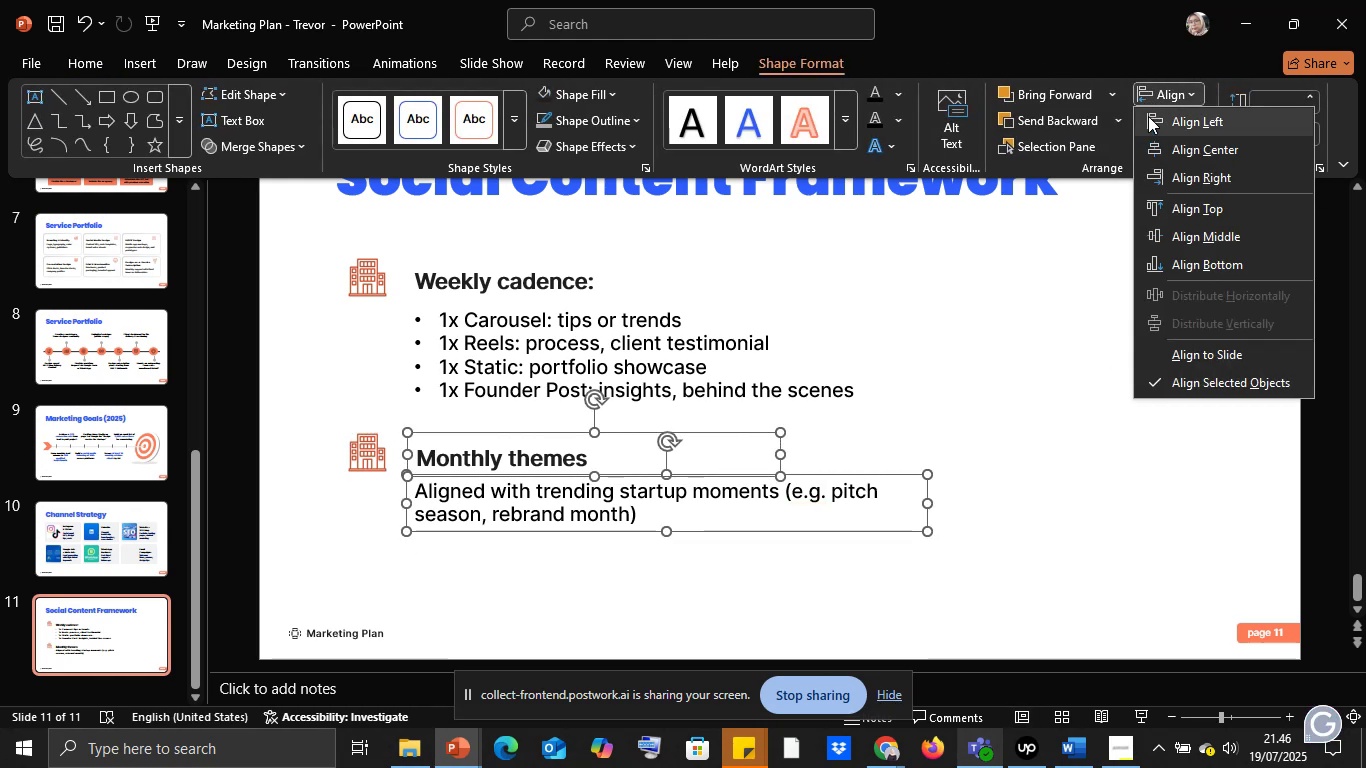 
left_click([1148, 116])
 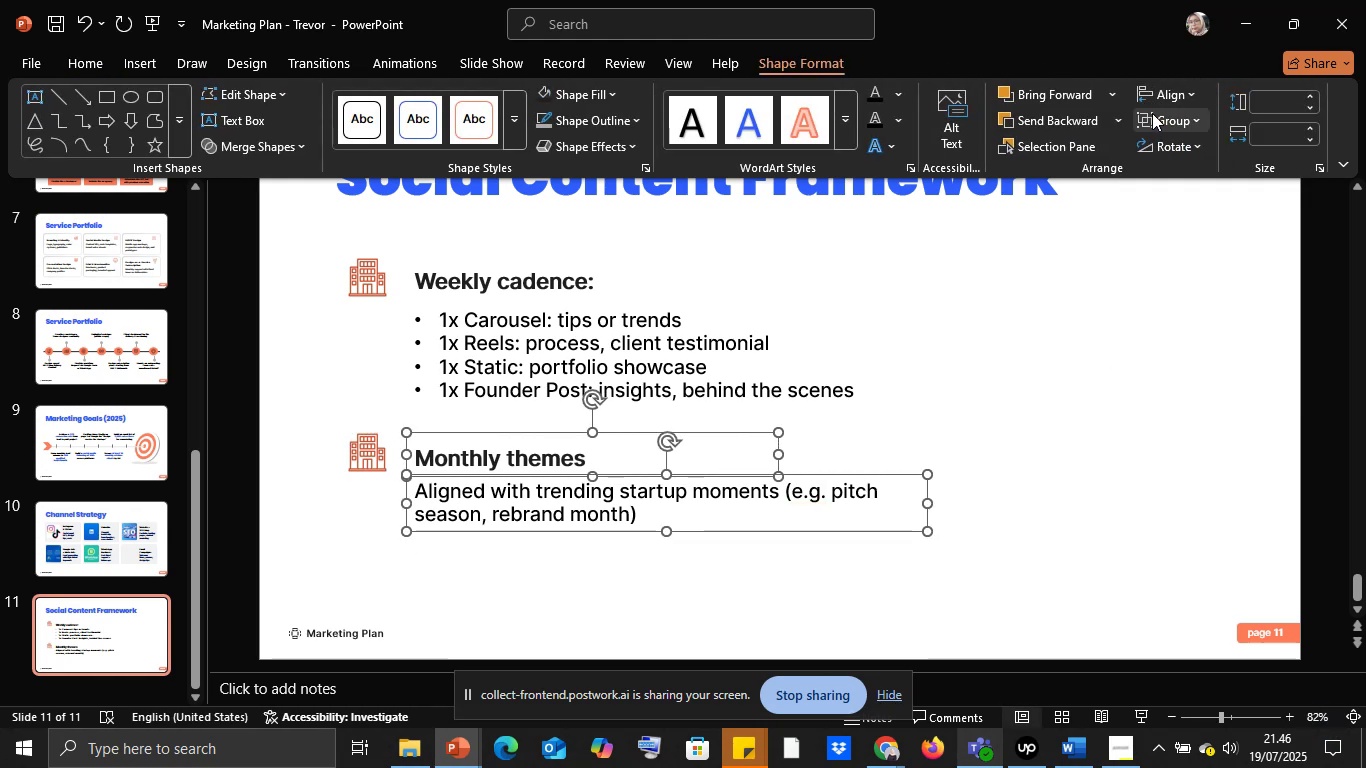 
left_click([1153, 113])
 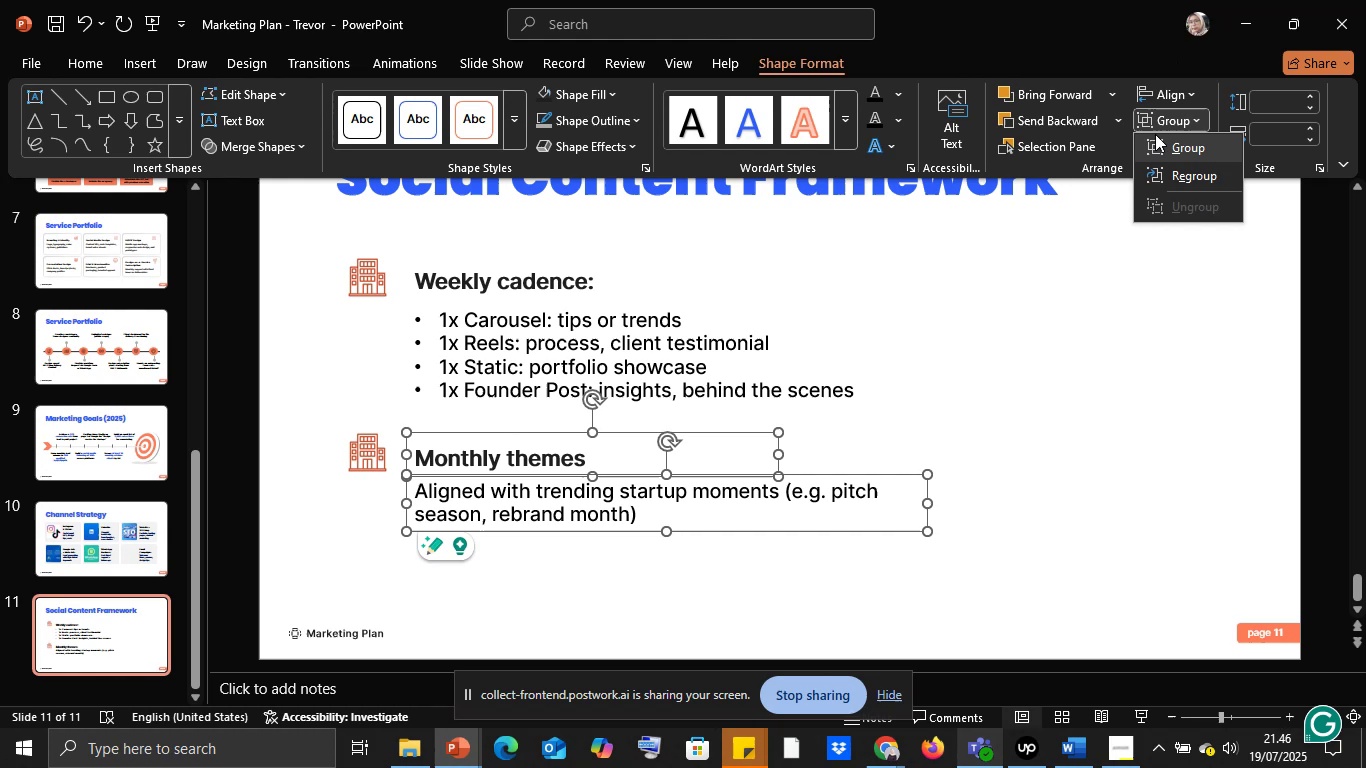 
left_click([1155, 134])
 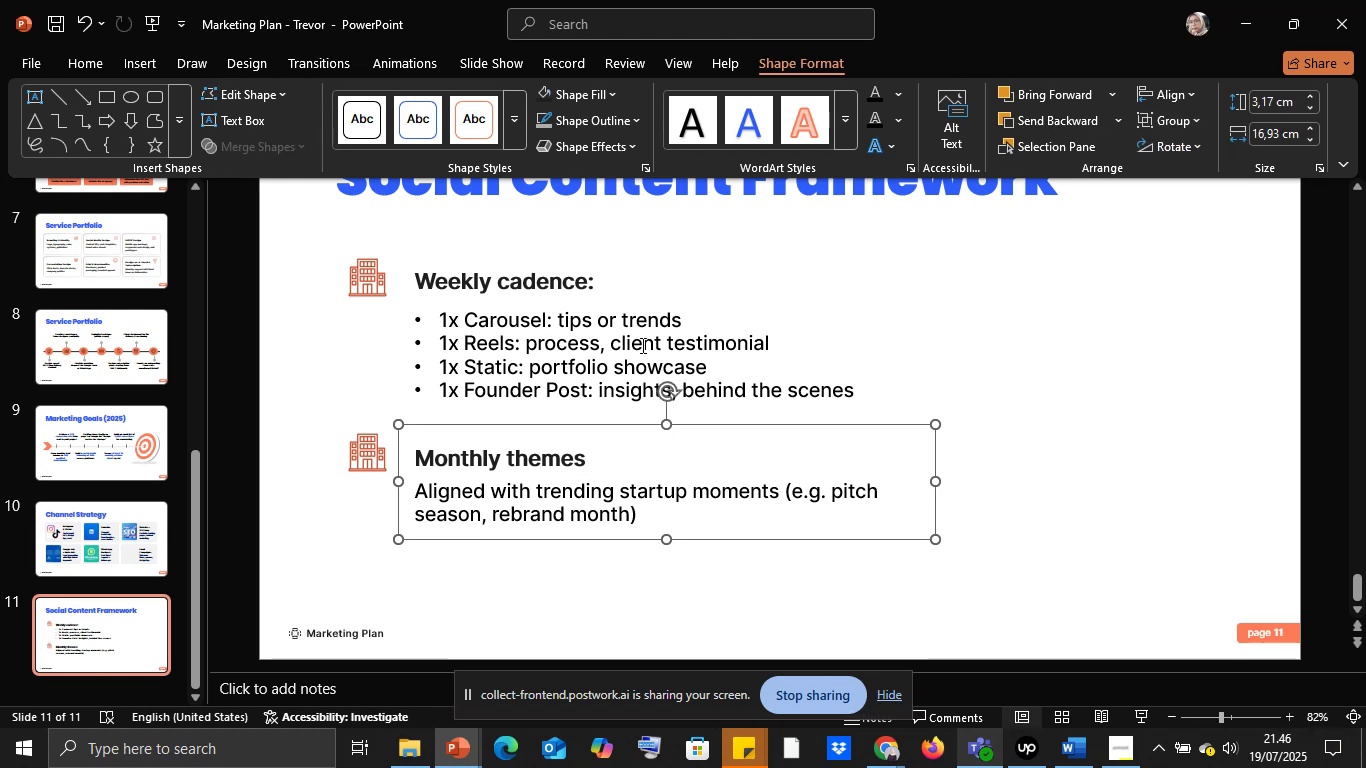 
hold_key(key=ShiftLeft, duration=0.99)
left_click([374, 459])
 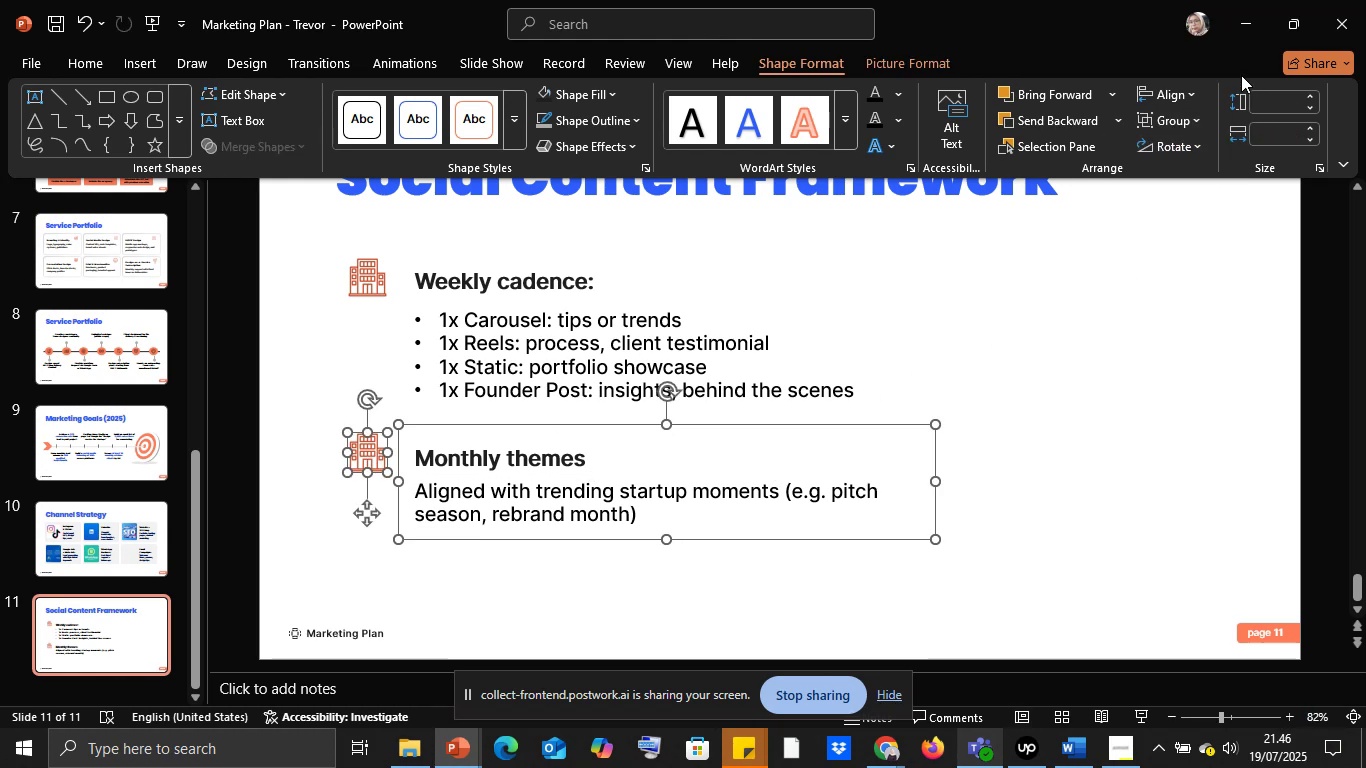 
key(Control+Z)
 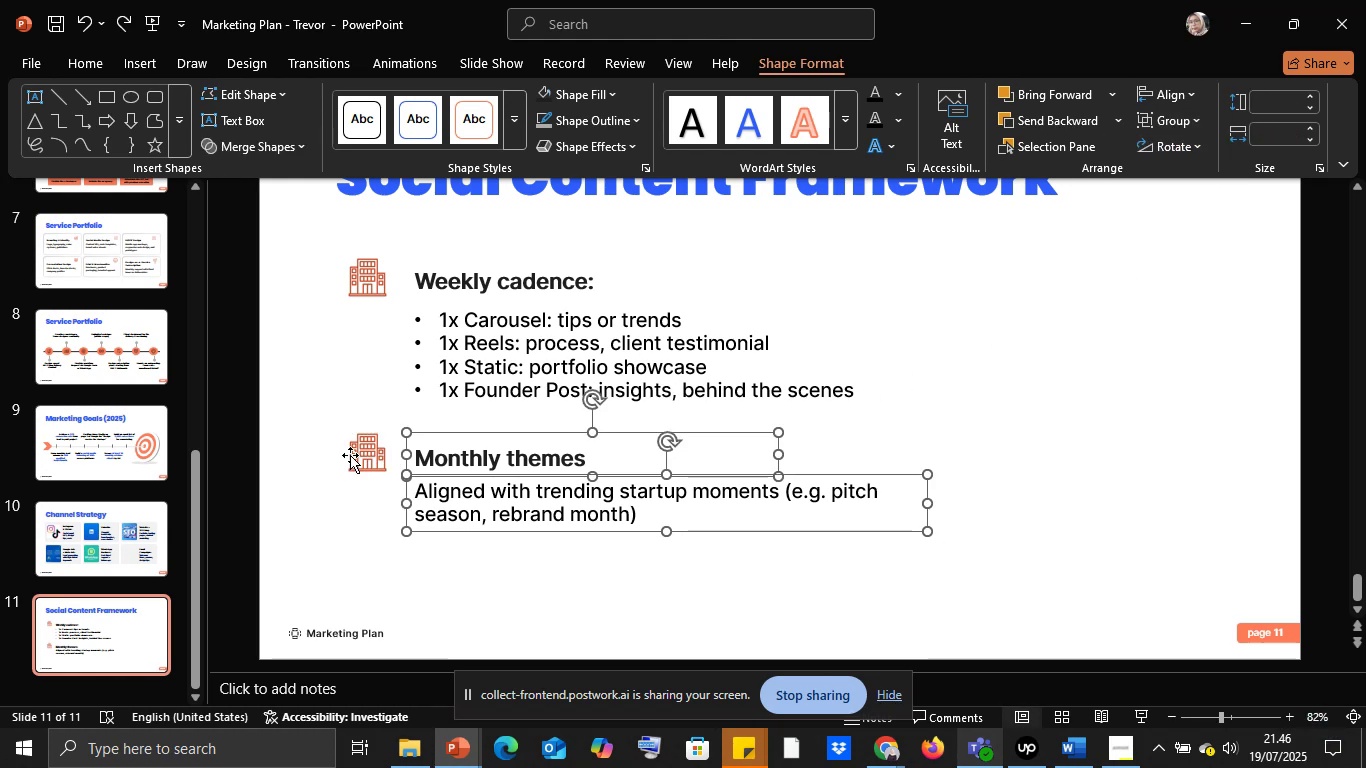 
left_click([365, 453])
 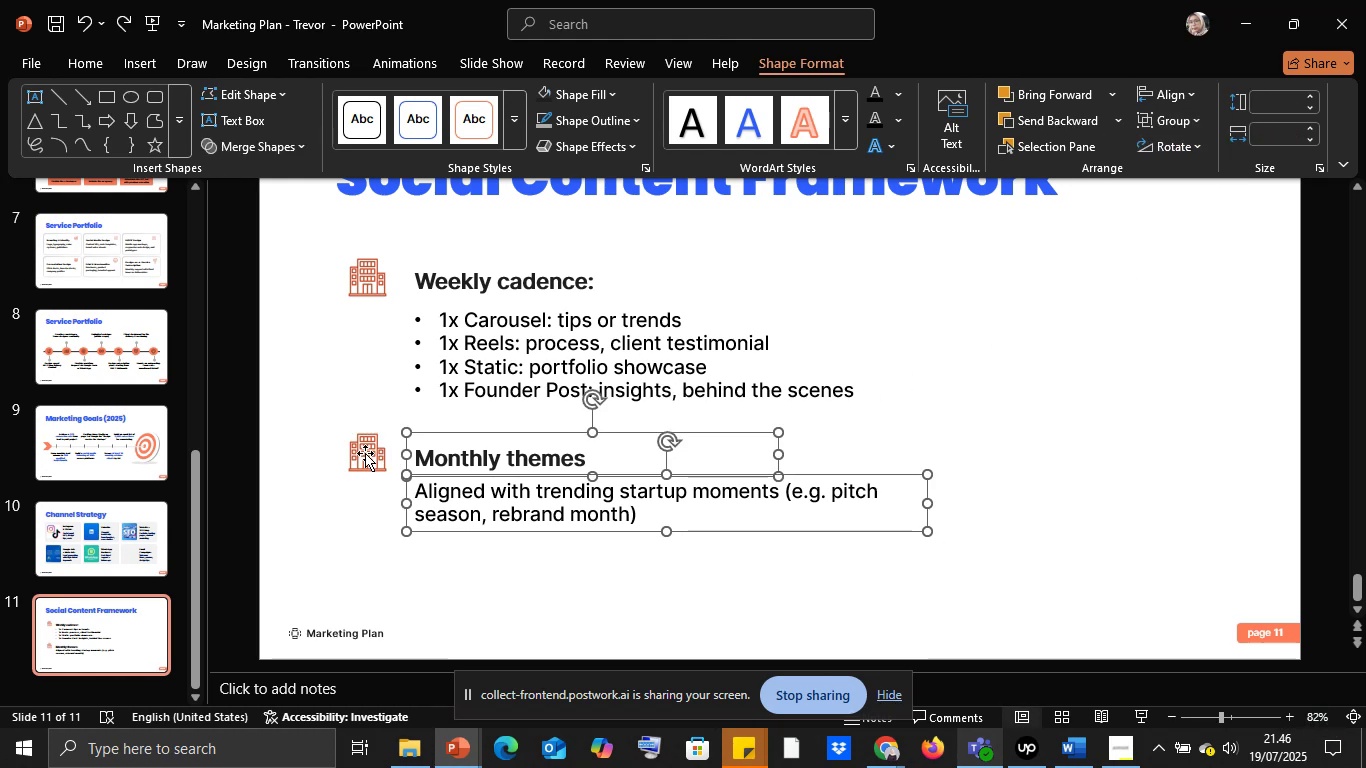 
hold_key(key=ShiftLeft, duration=0.46)
 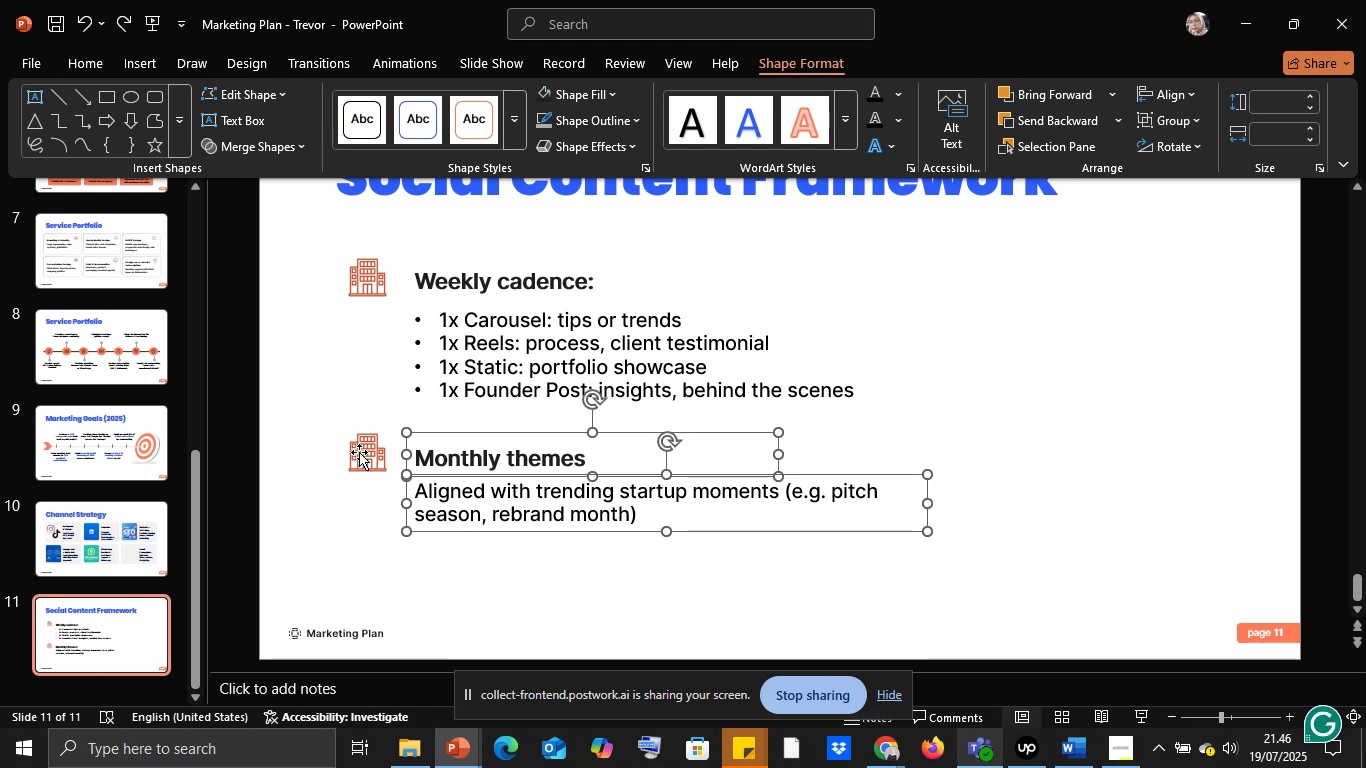 
hold_key(key=ShiftLeft, duration=1.25)
left_click([359, 452])
 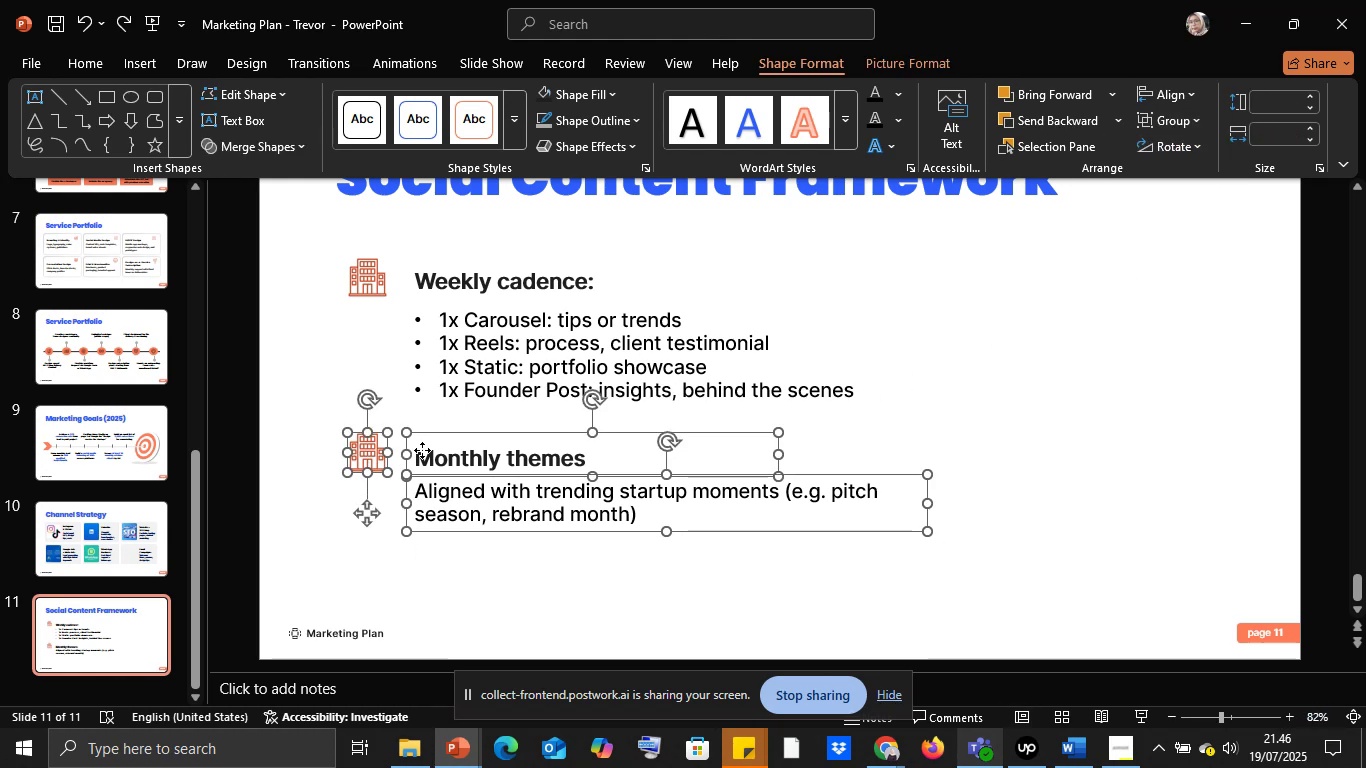 
left_click([422, 450])
 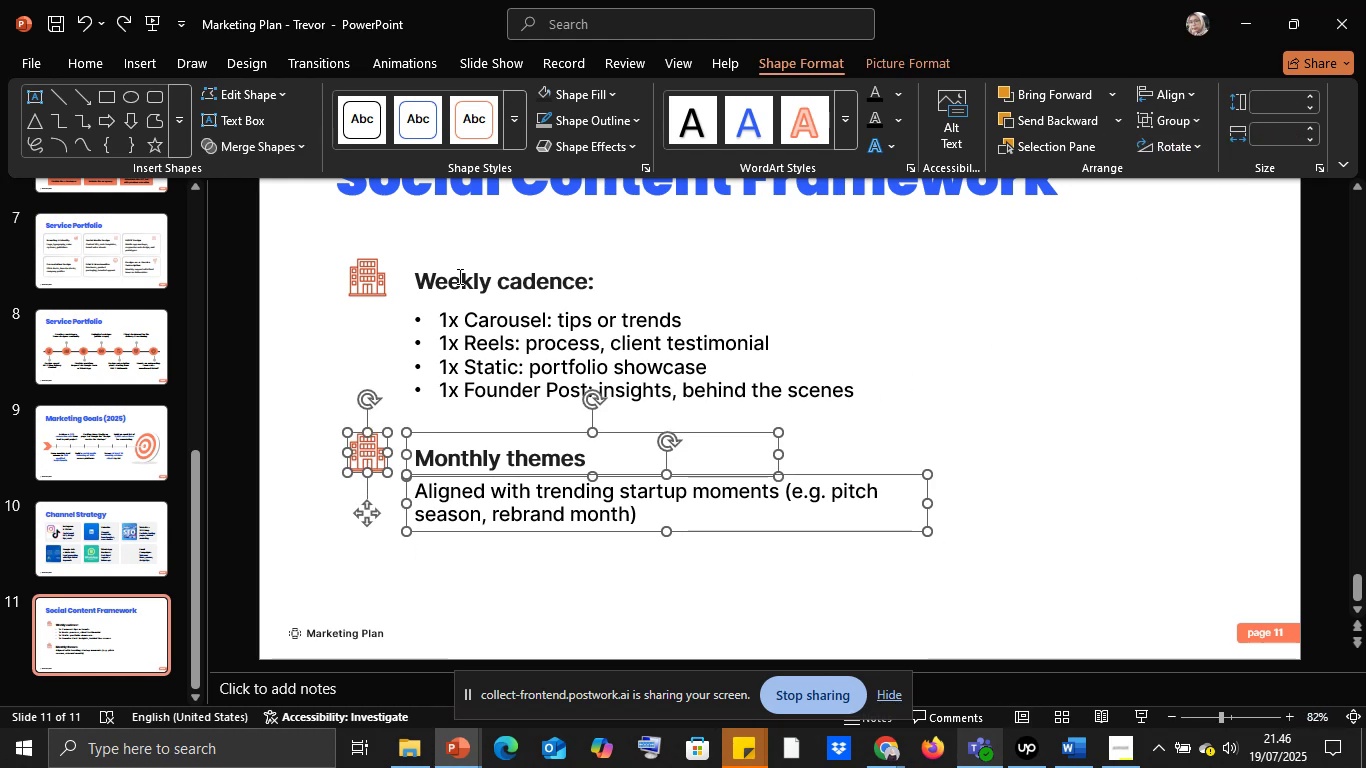 
left_click([458, 276])
 